 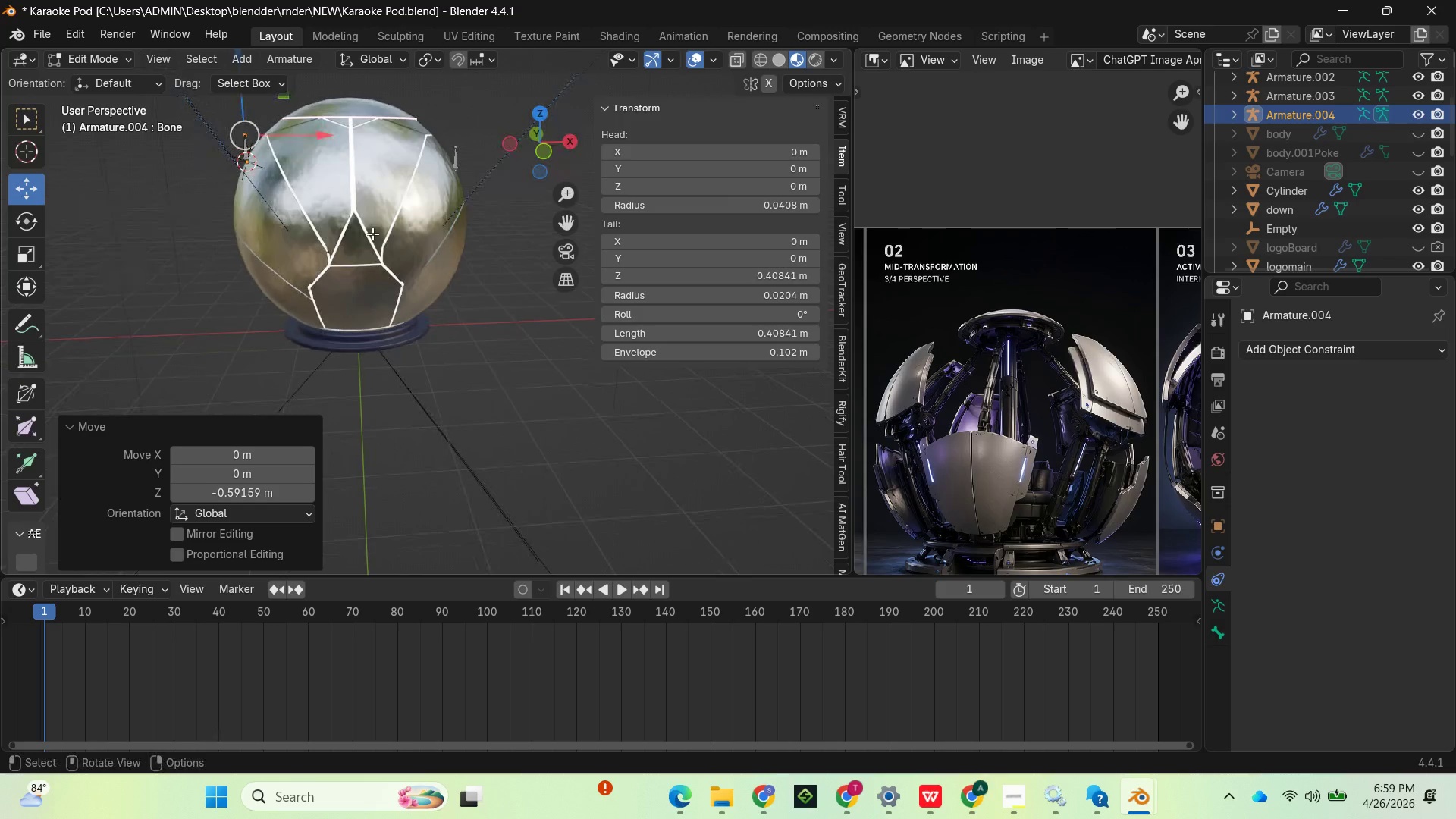 
left_click([26, 152])
 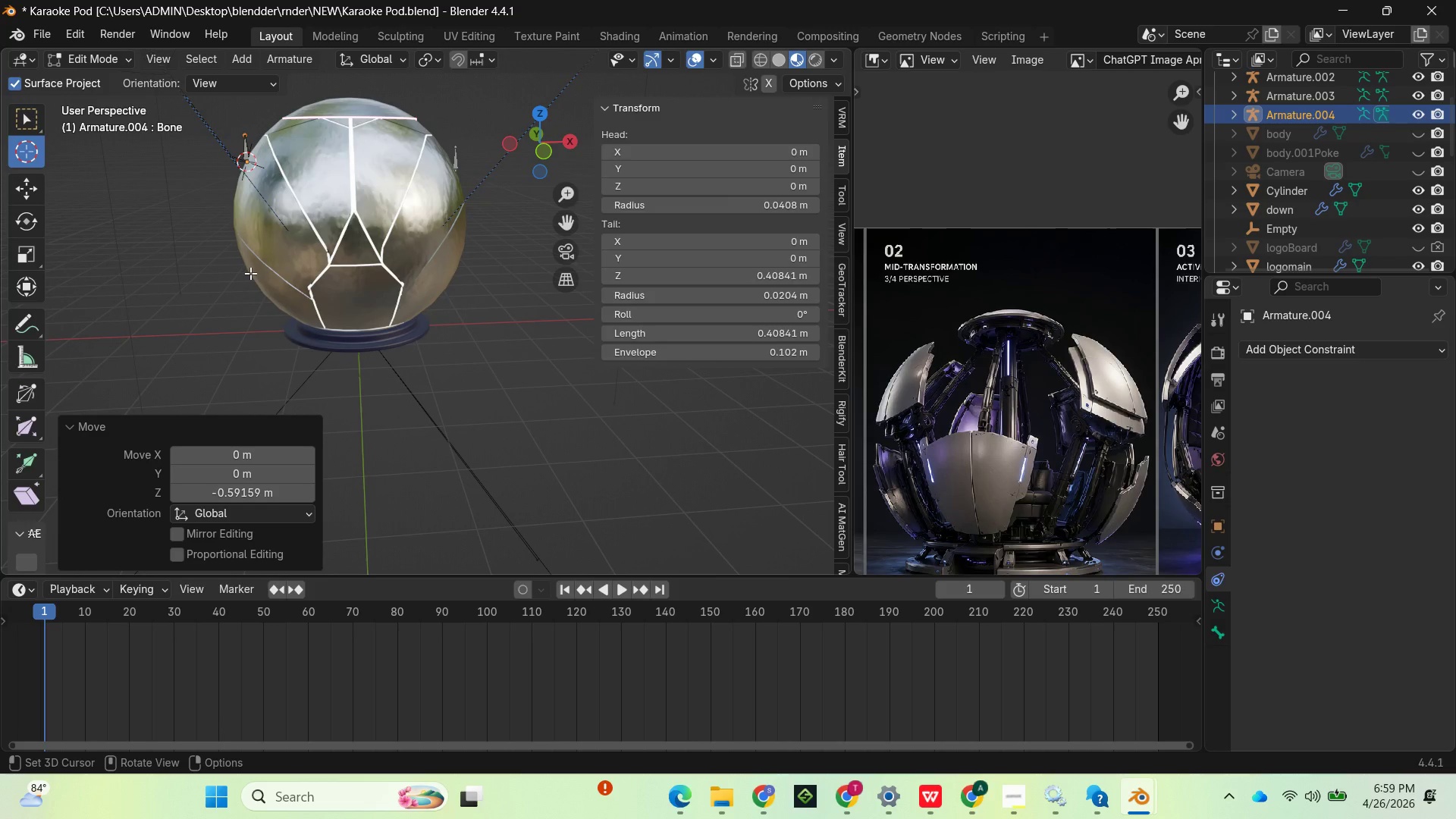 
wait(10.73)
 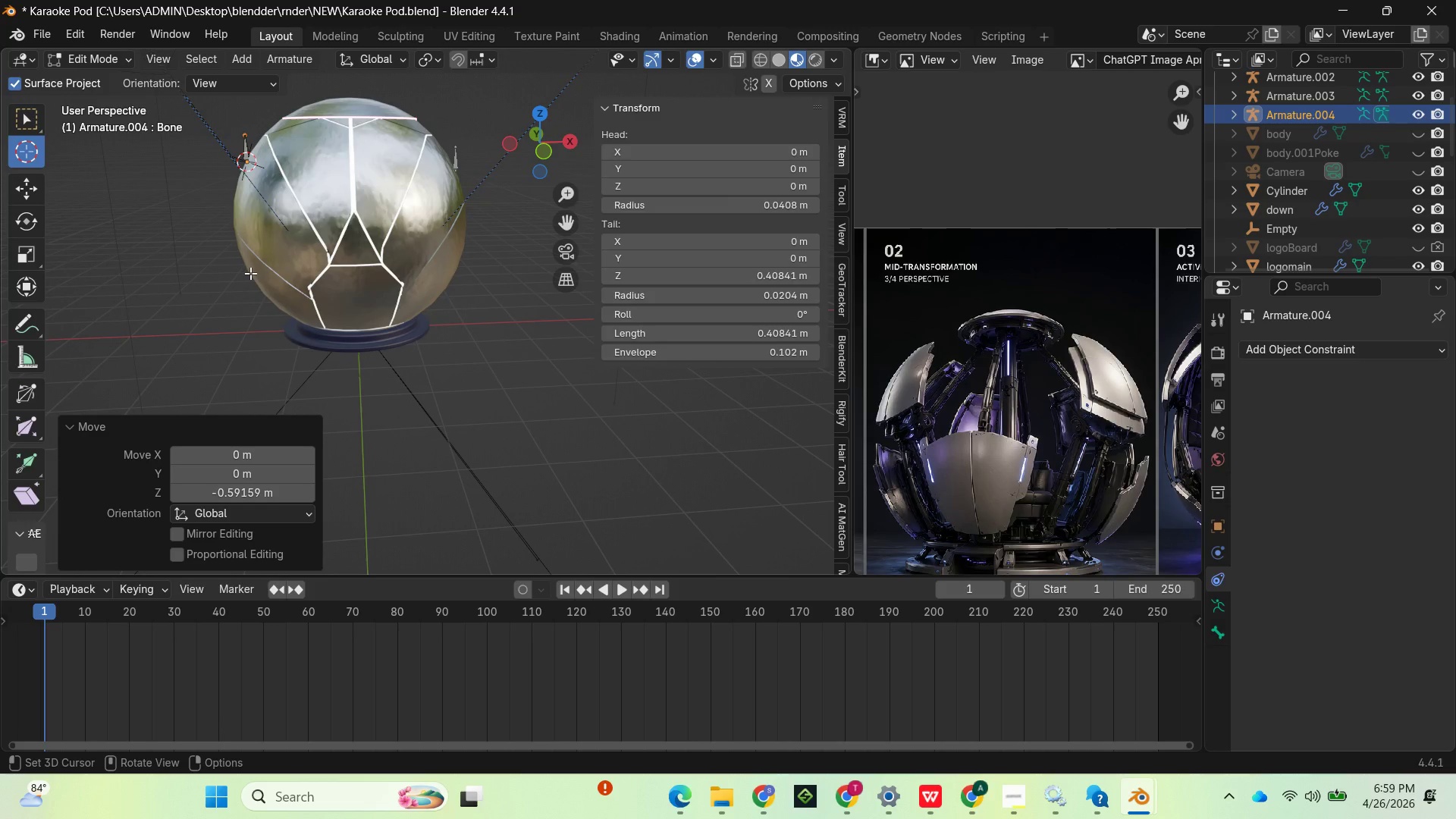 
left_click([460, 254])
 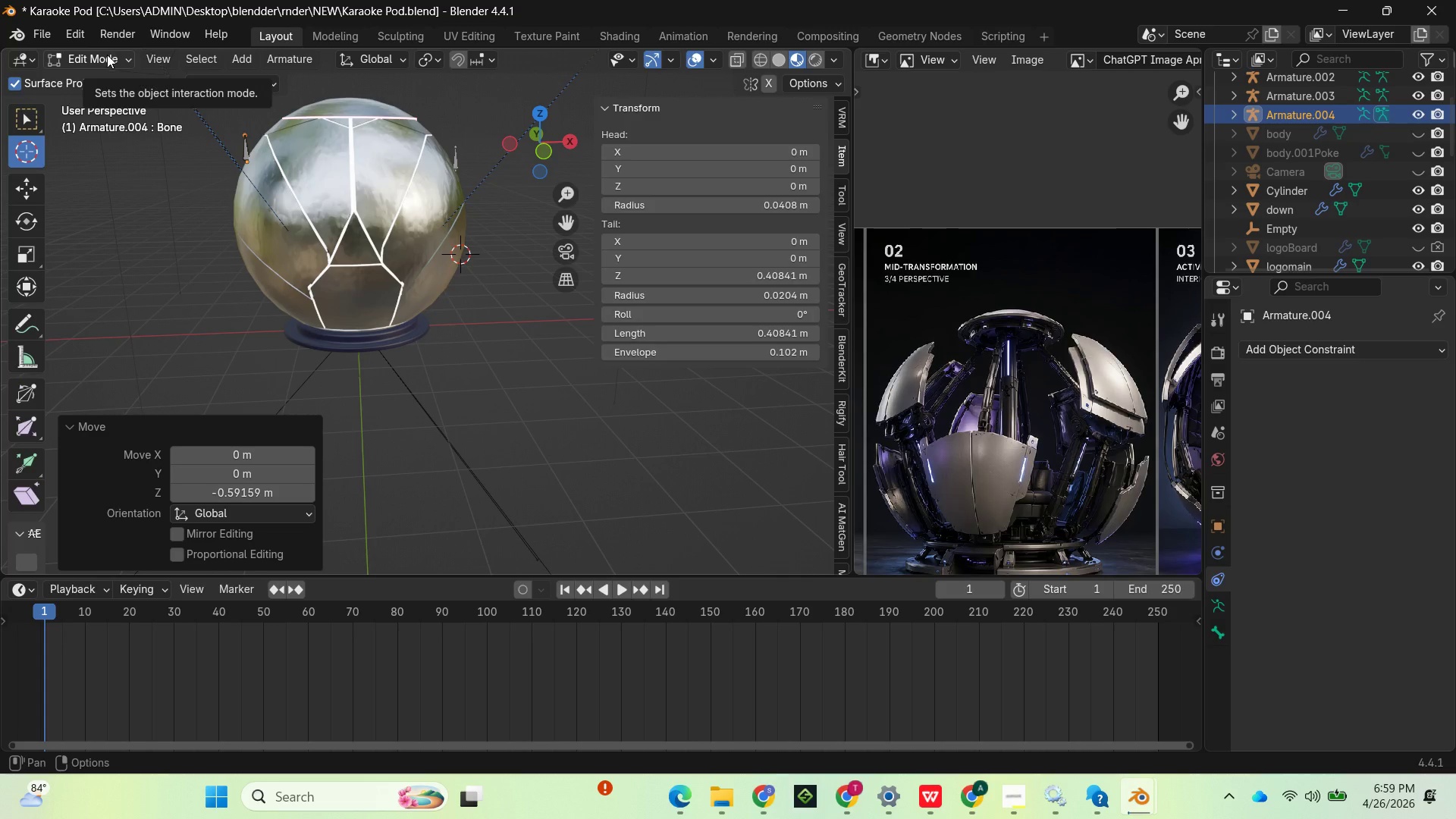 
wait(5.41)
 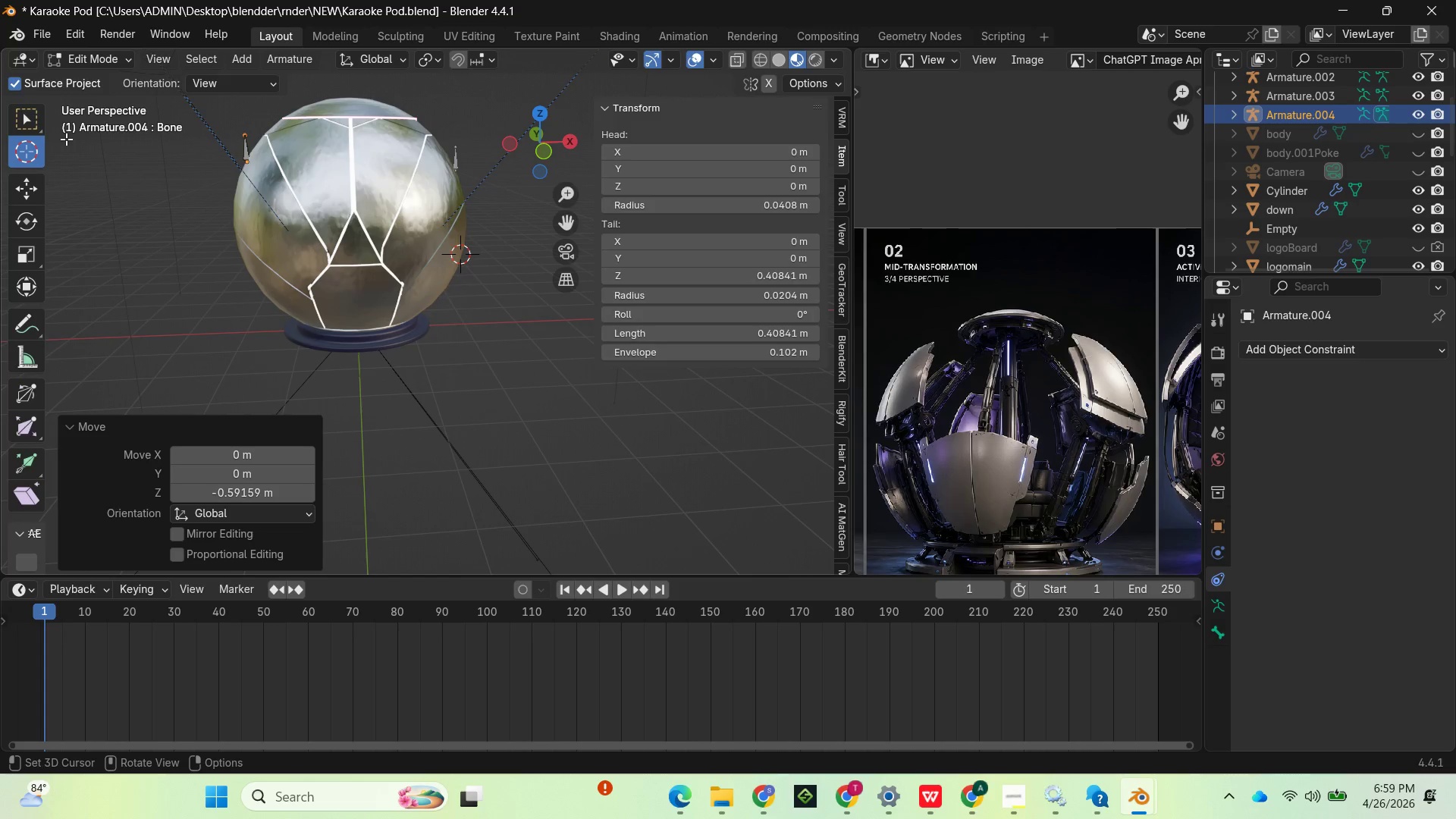 
left_click([17, 193])
 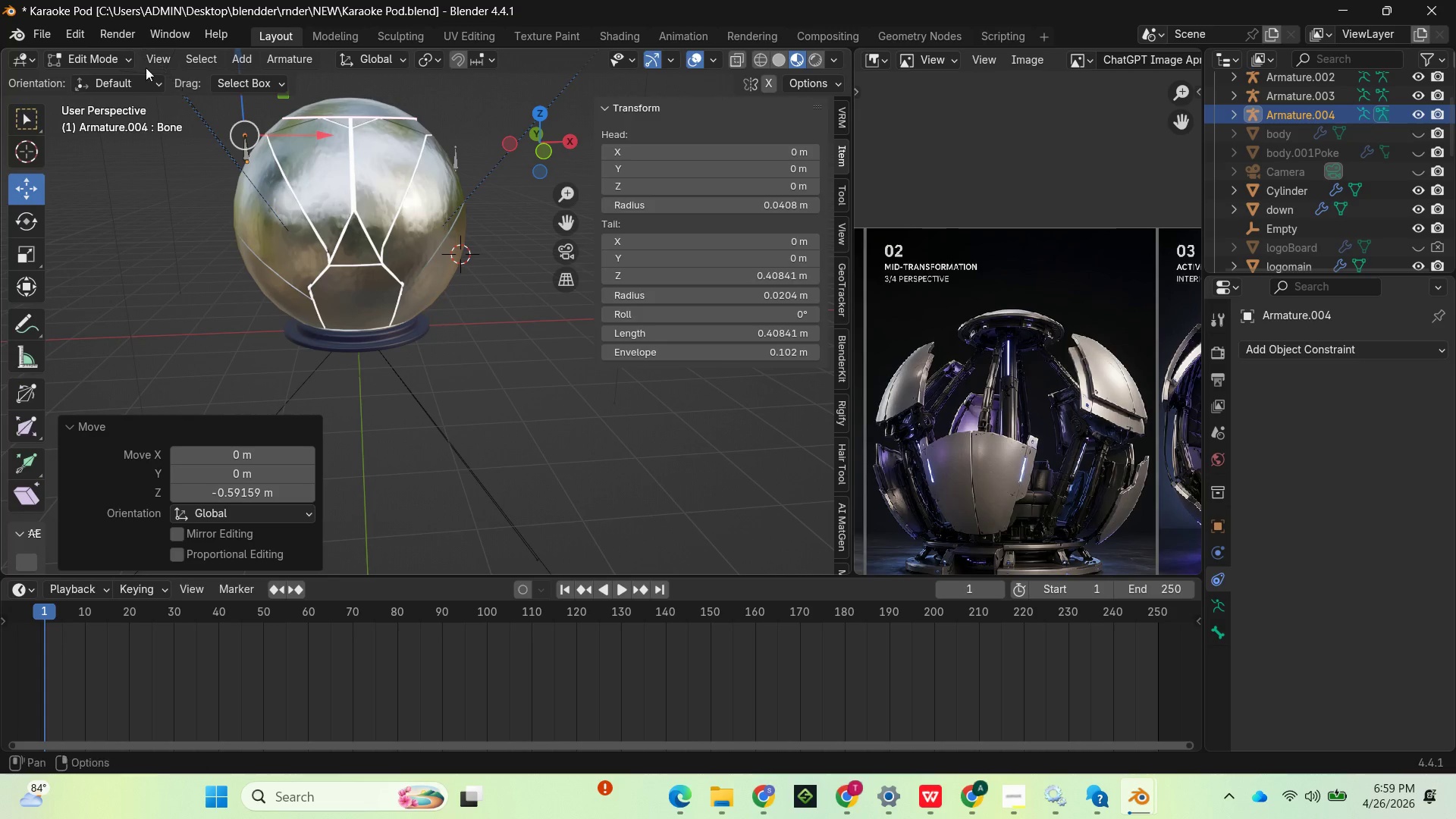 
left_click([115, 52])
 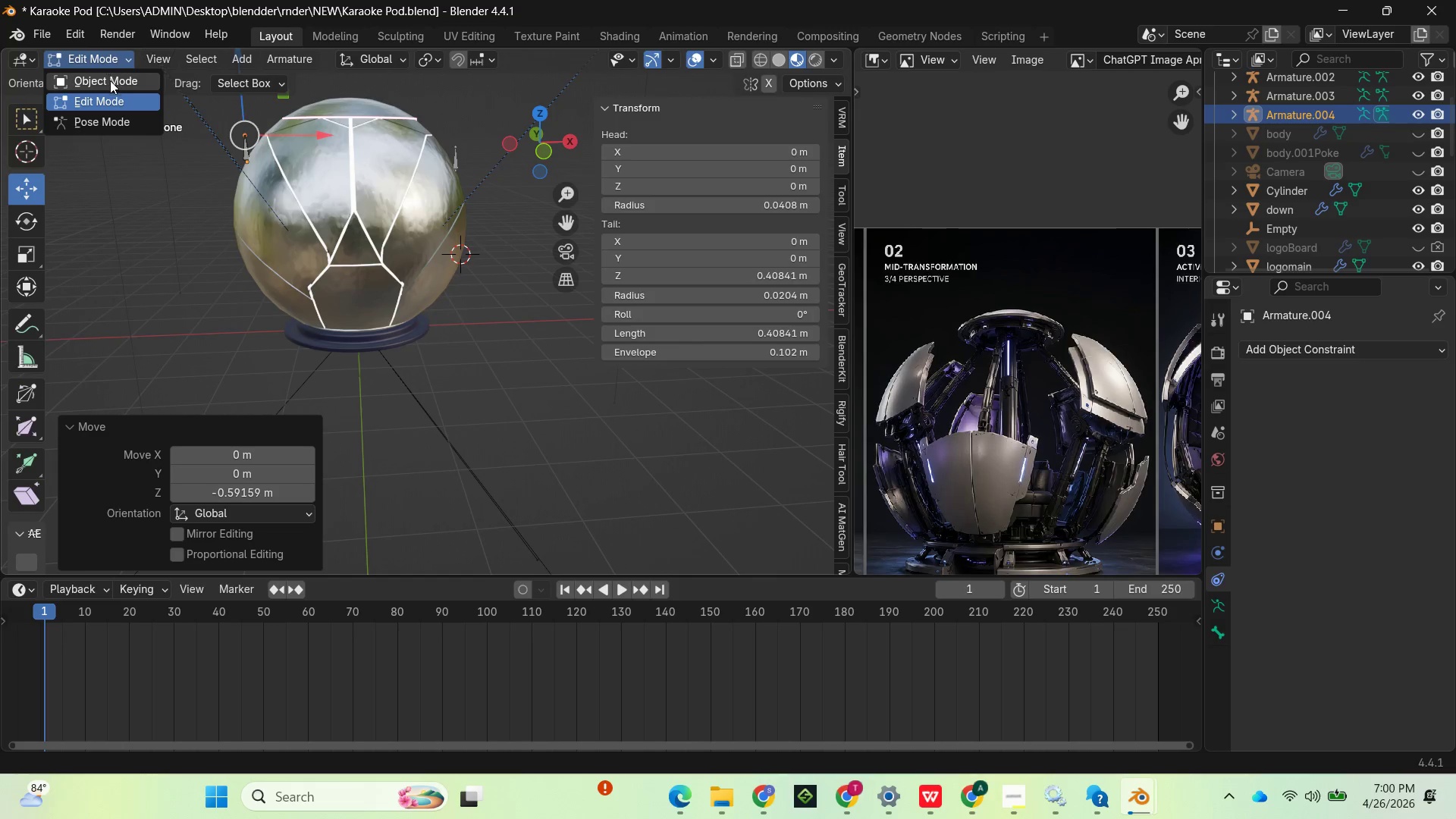 
left_click([110, 80])
 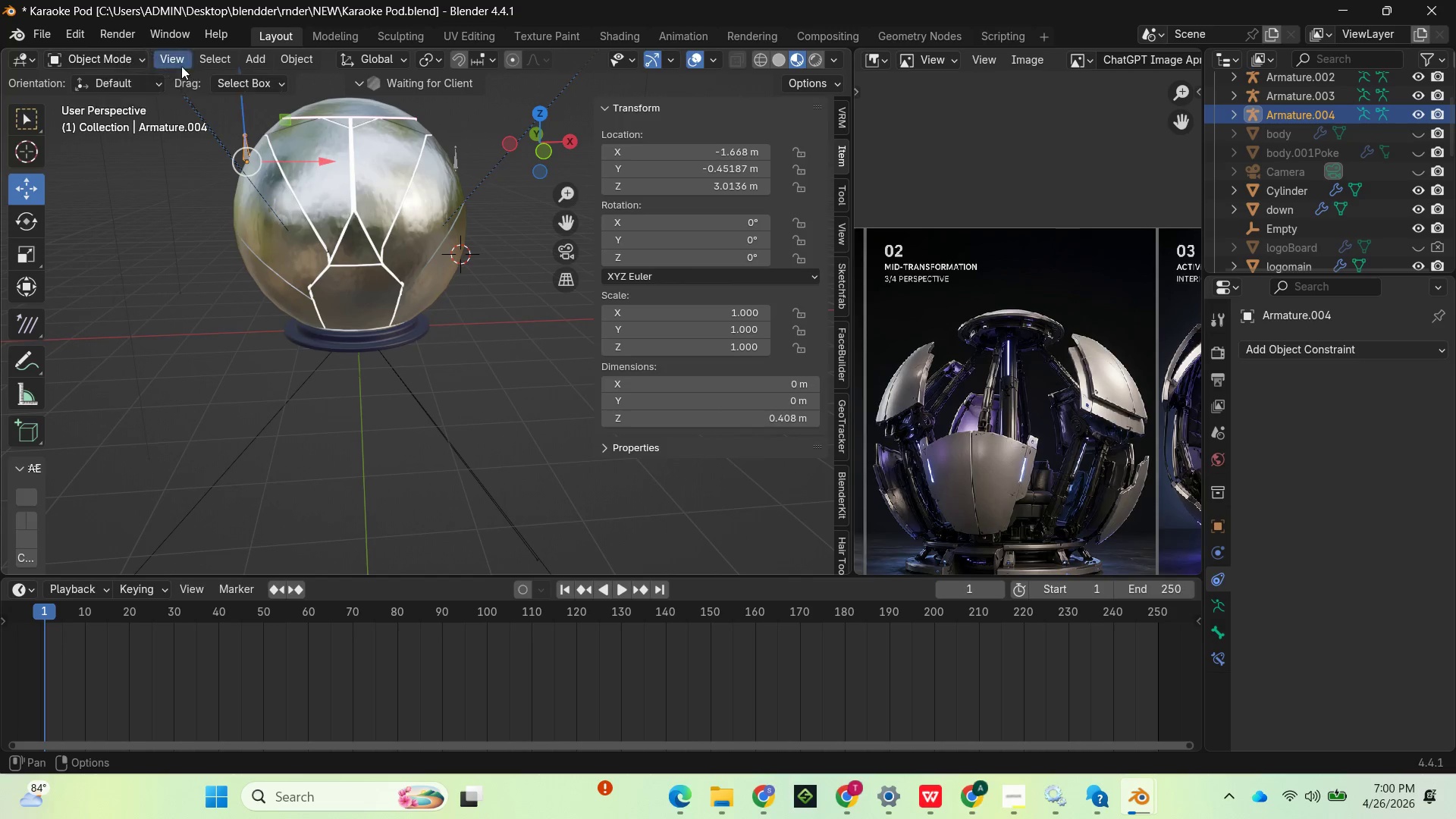 
wait(5.23)
 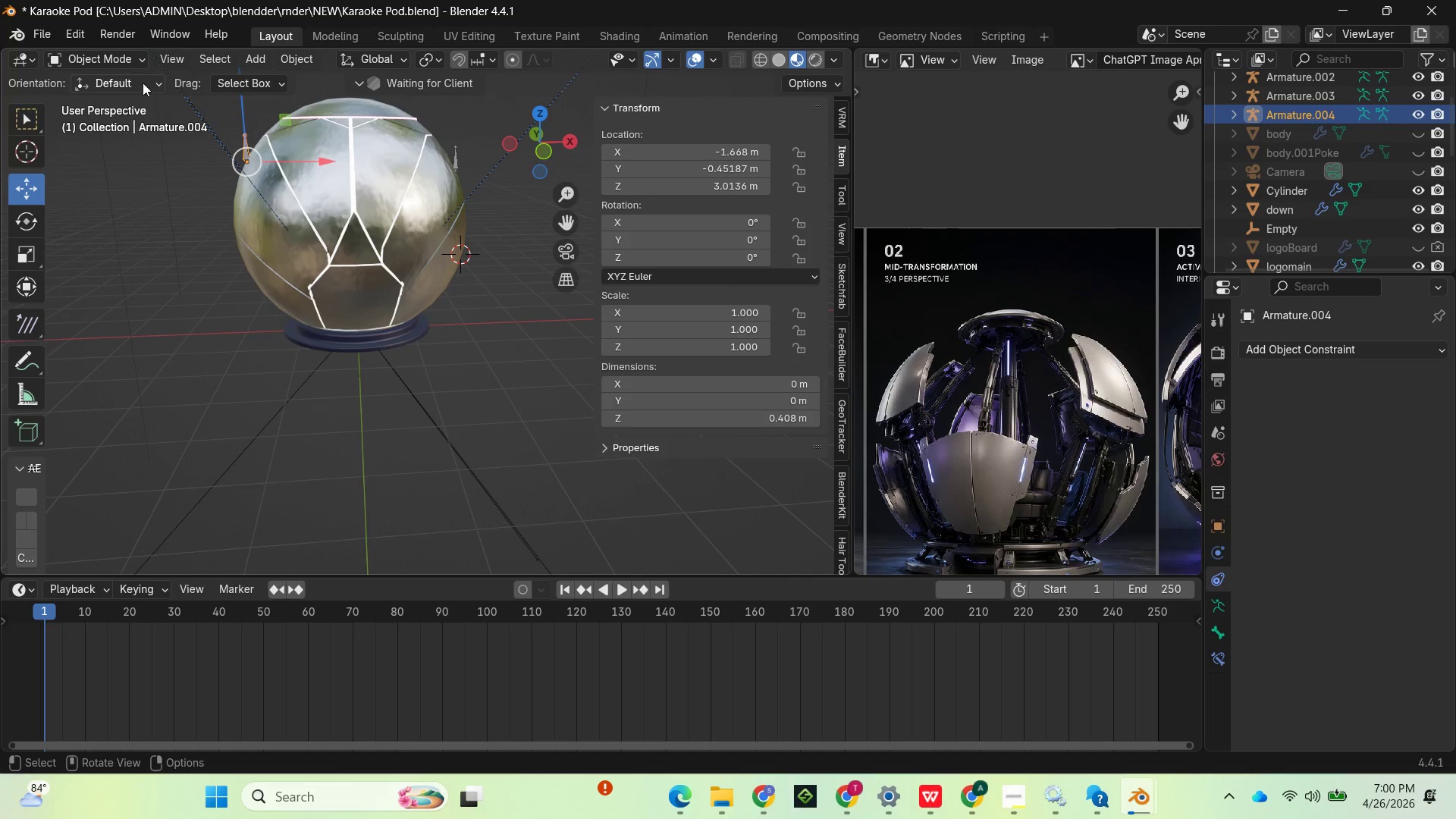 
left_click([253, 66])
 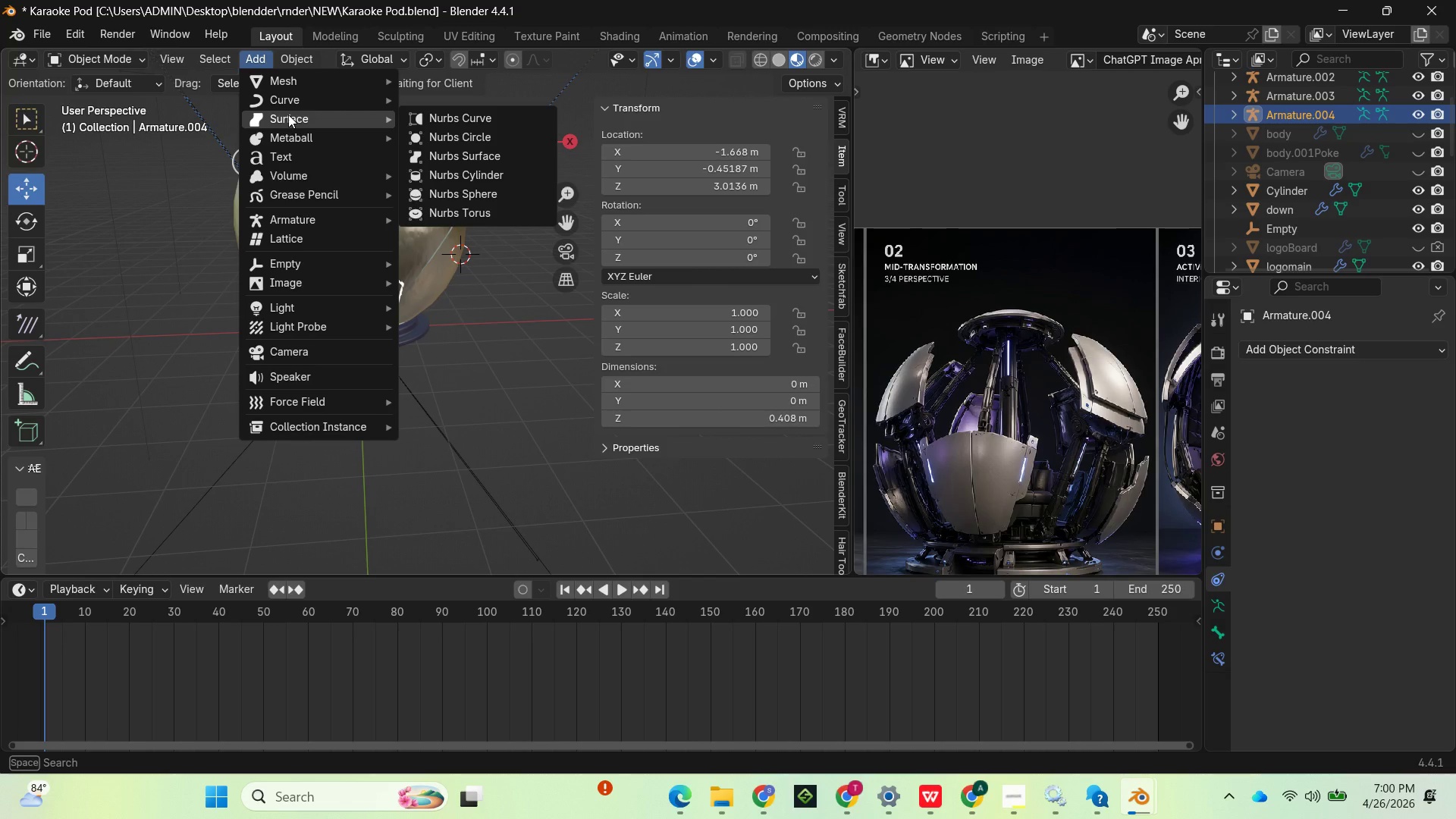 
mouse_move([296, 177])
 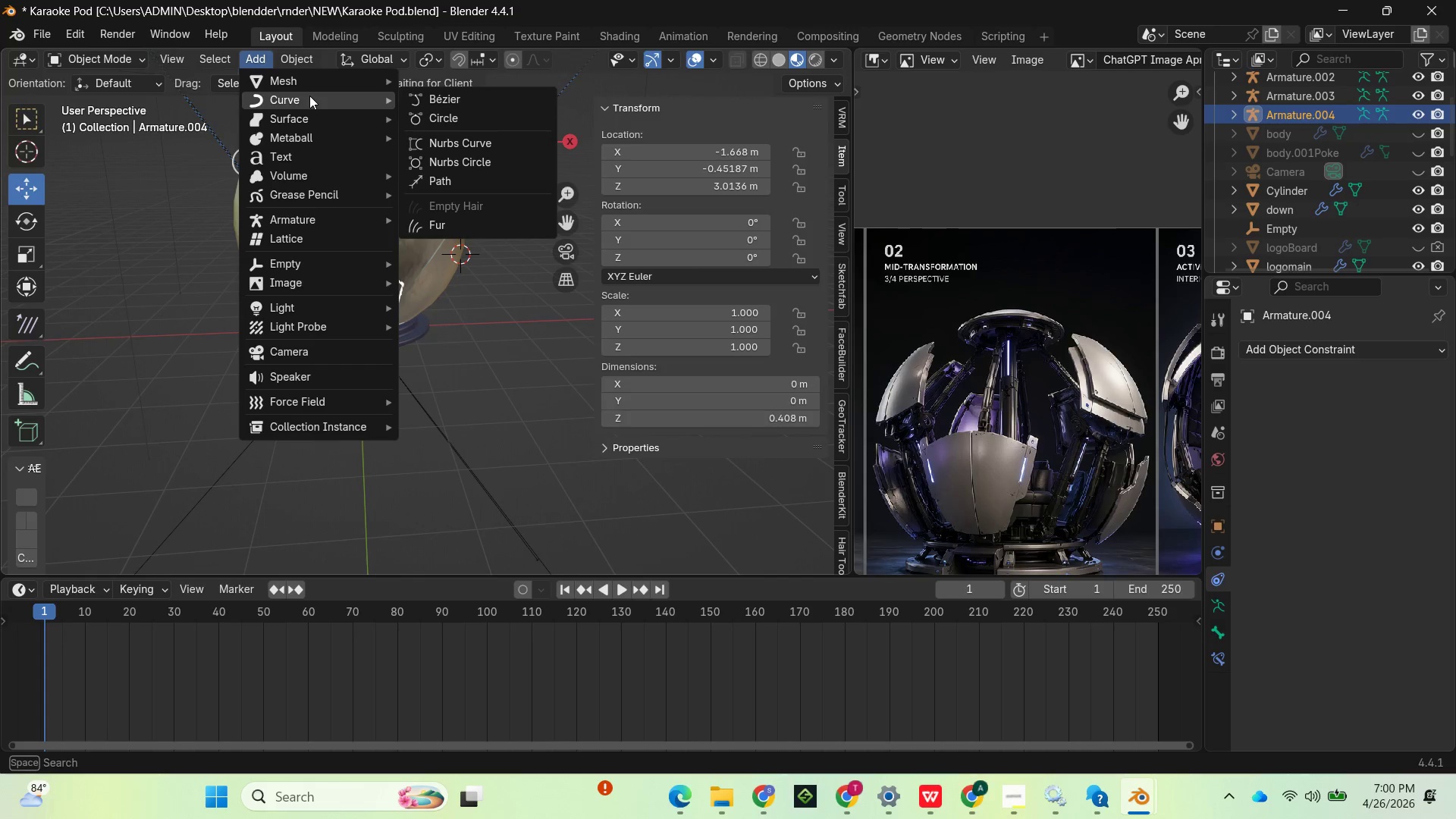 
mouse_move([343, 85])
 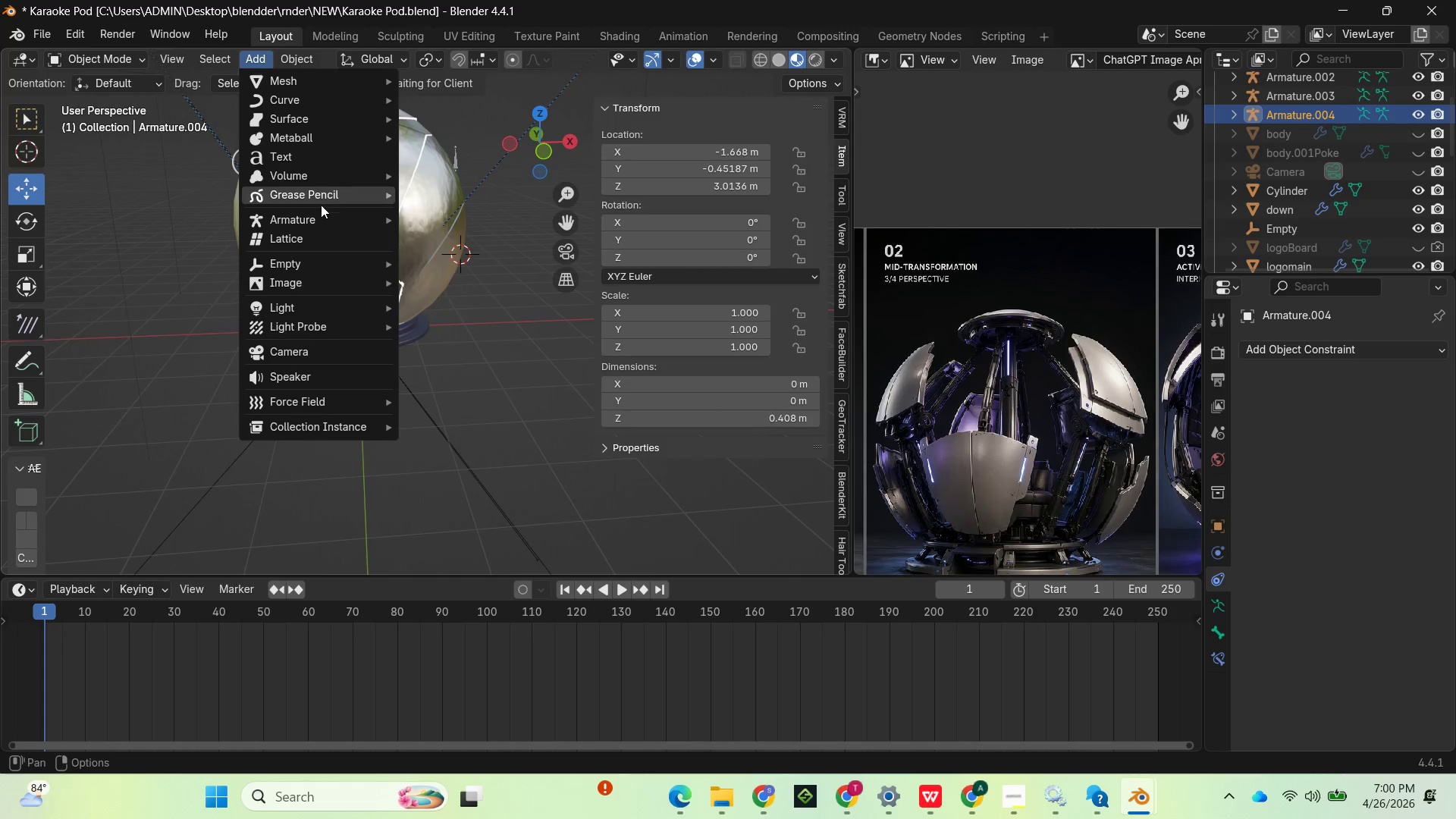 
wait(8.15)
 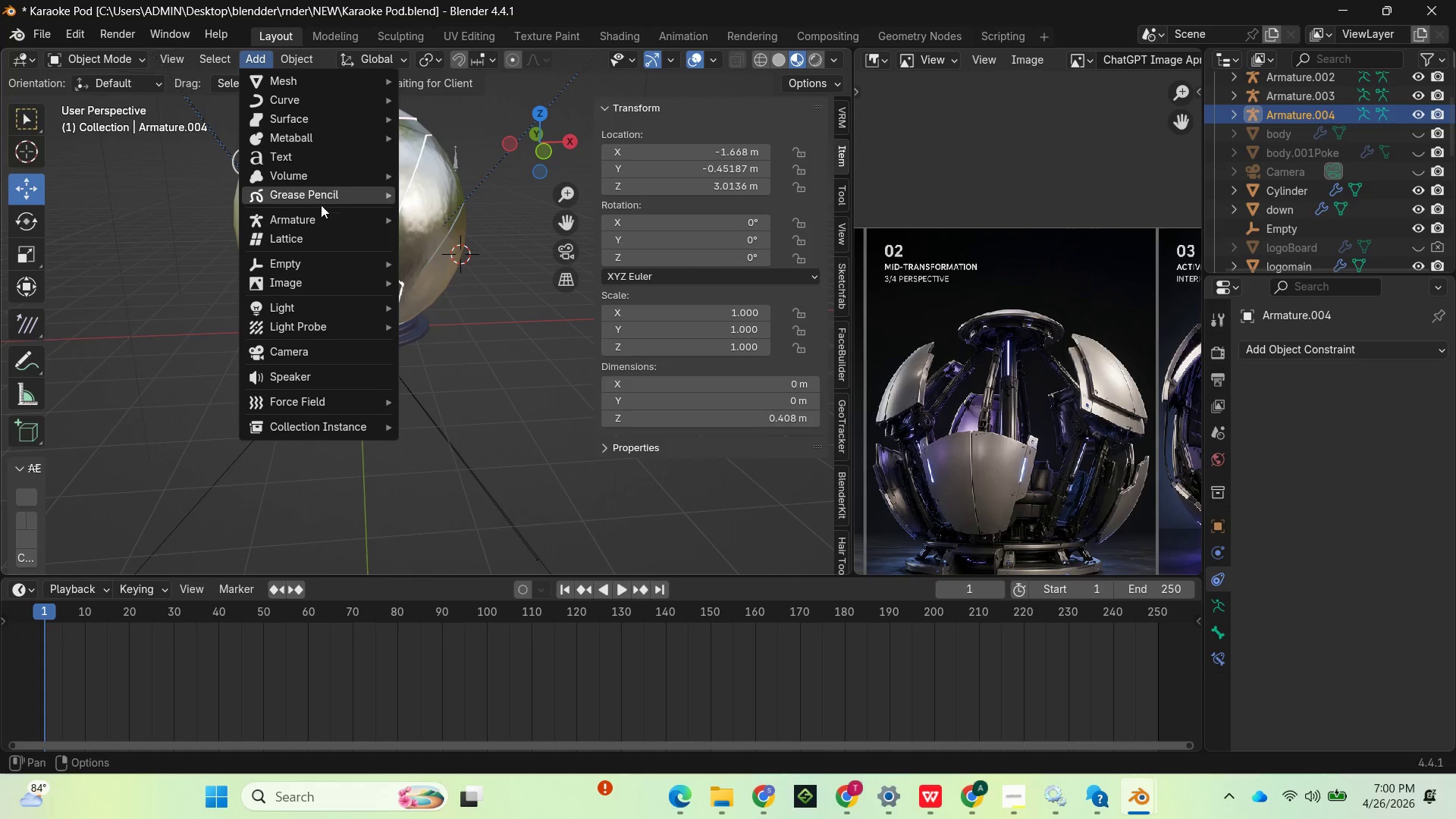 
left_click([468, 221])
 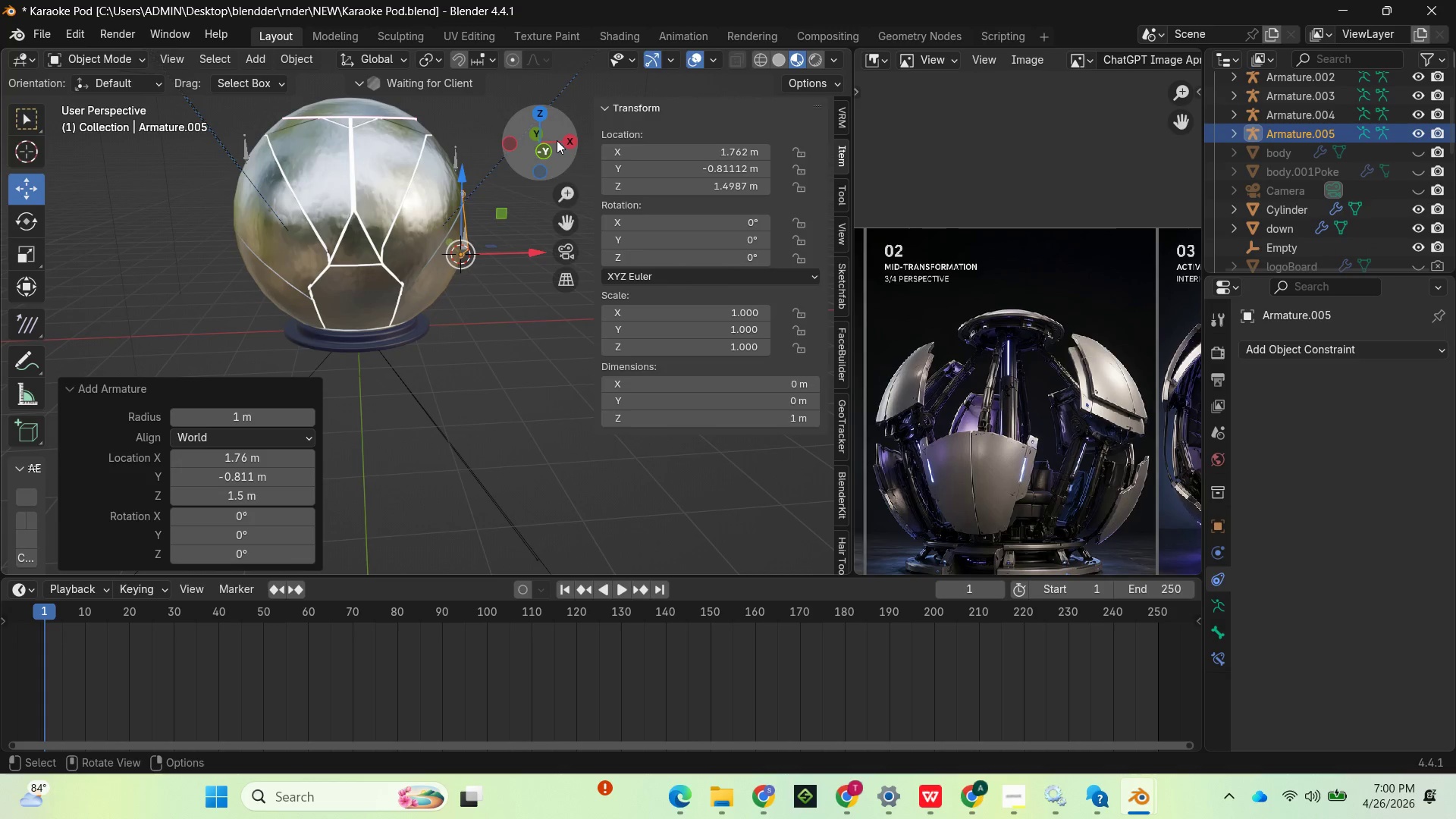 
left_click_drag(start_coordinate=[556, 141], to_coordinate=[422, 111])
 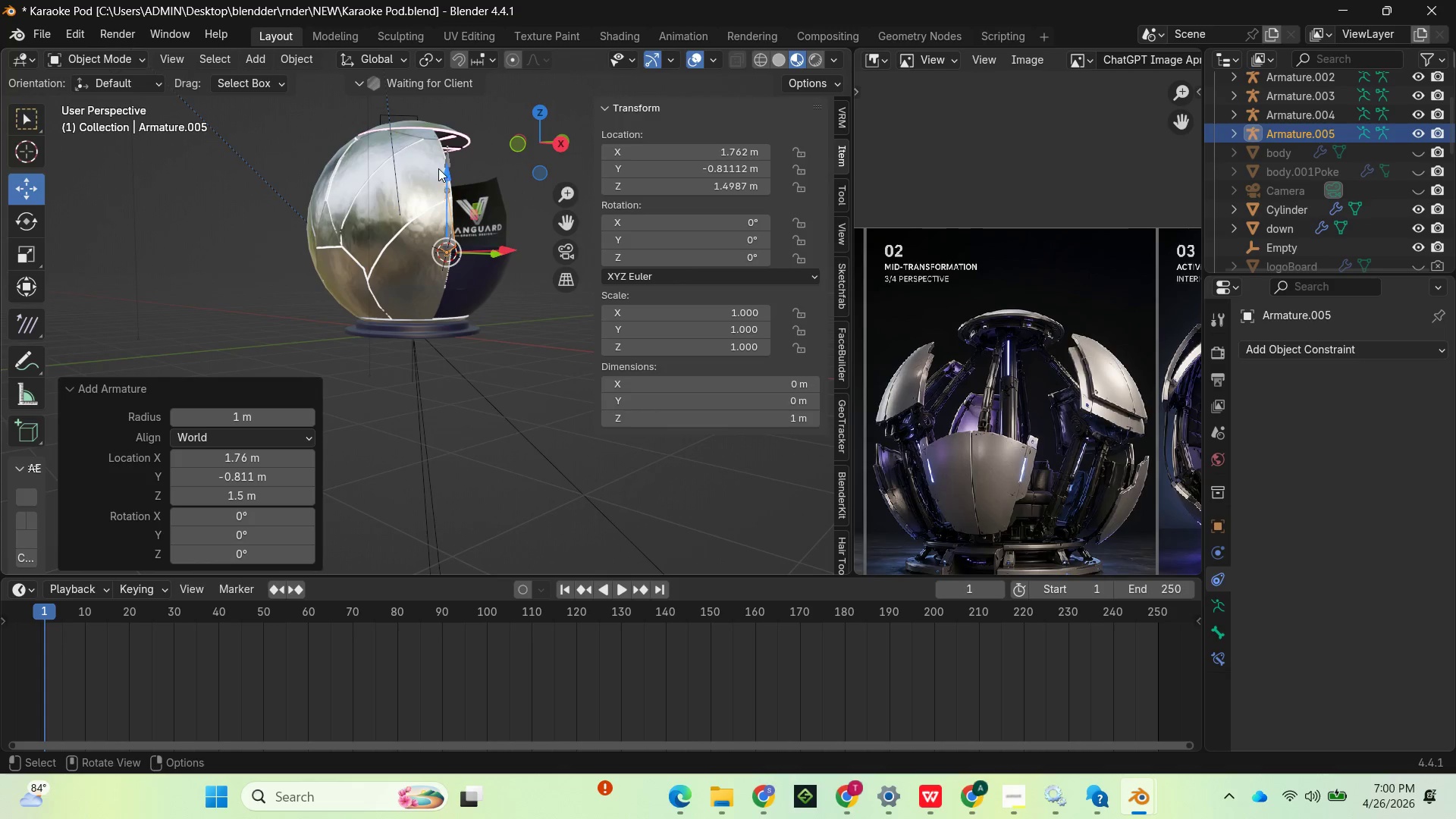 
left_click_drag(start_coordinate=[444, 166], to_coordinate=[451, 186])
 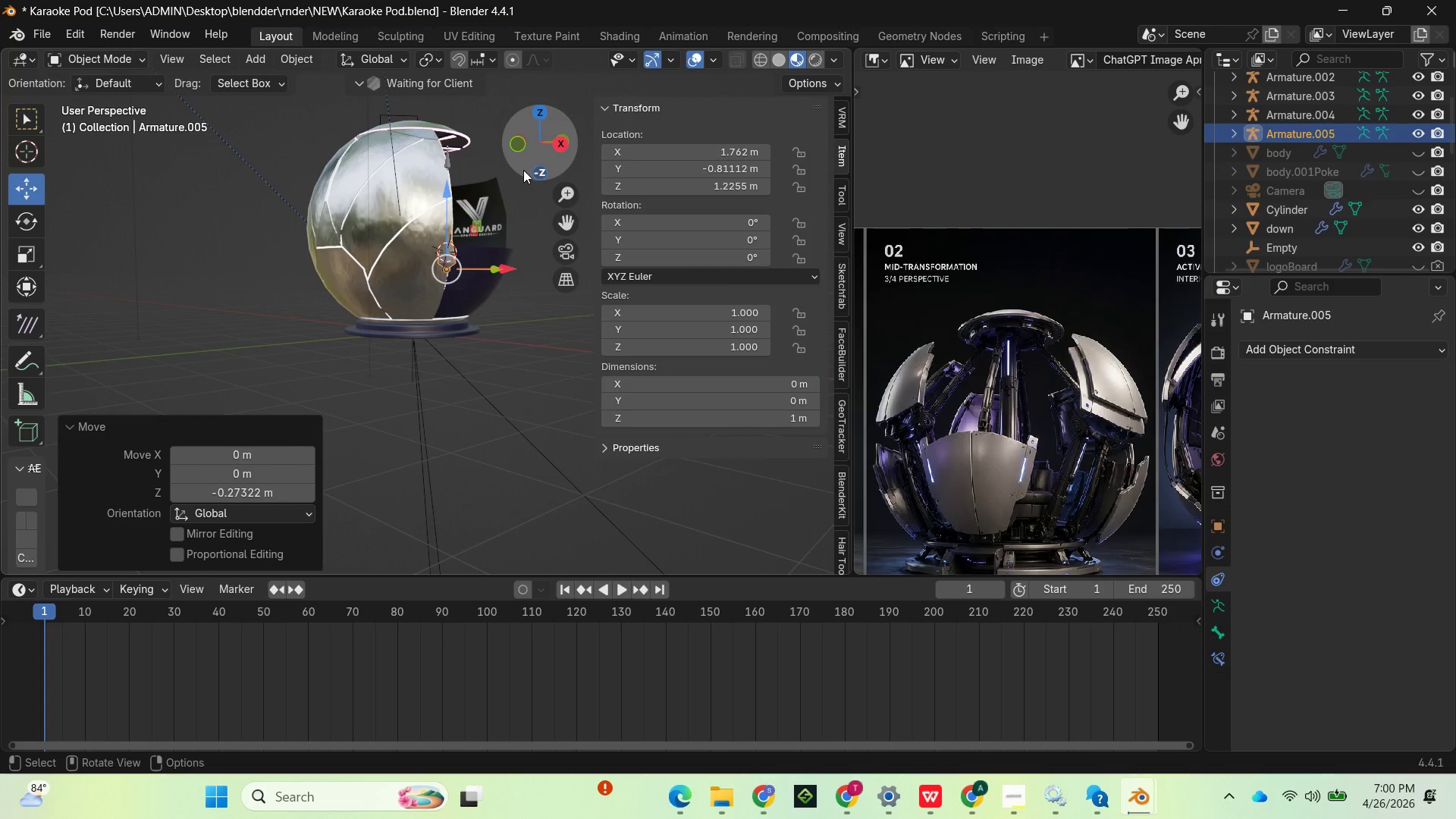 
left_click_drag(start_coordinate=[526, 150], to_coordinate=[633, 156])
 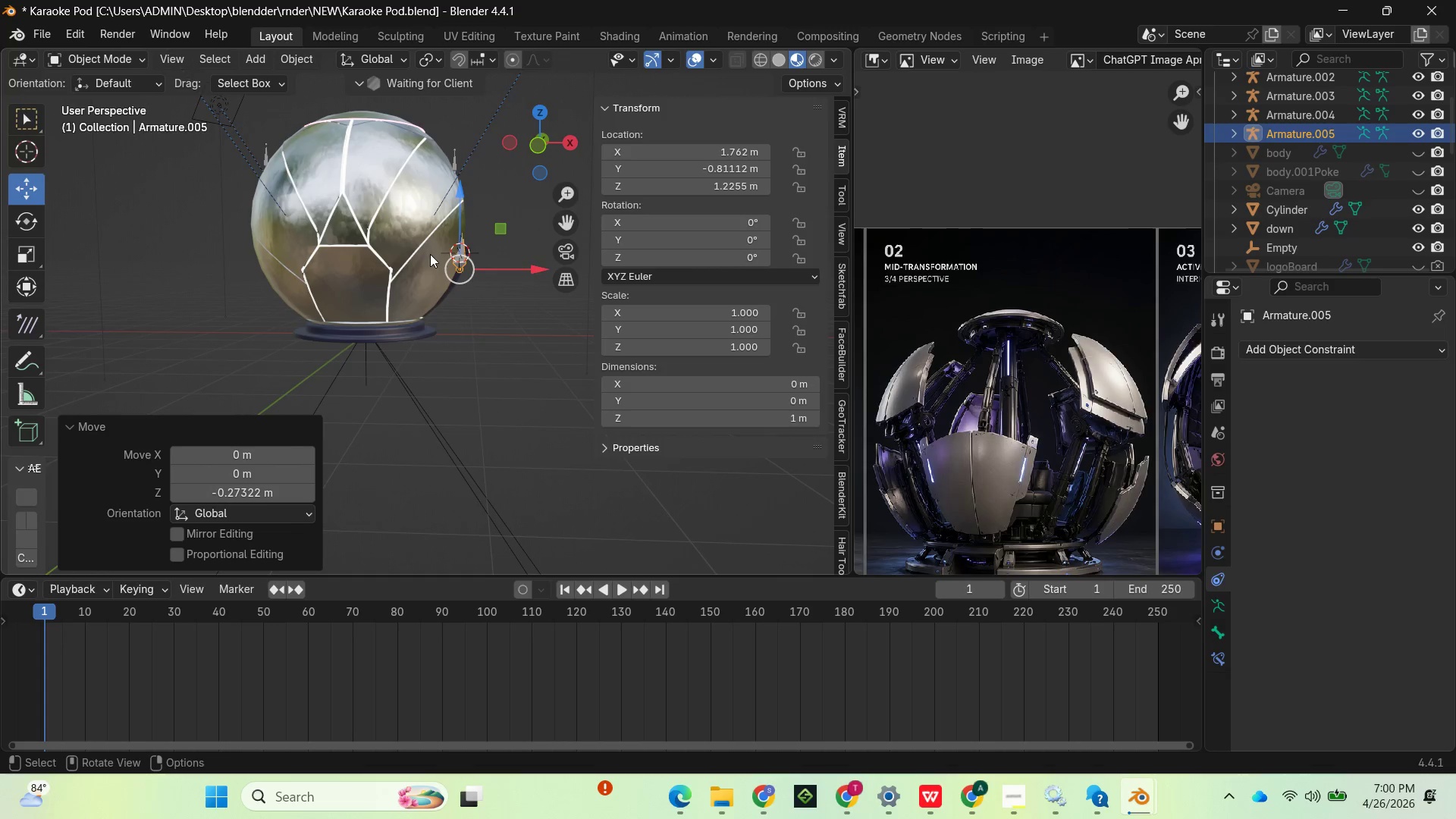 
left_click([436, 269])
 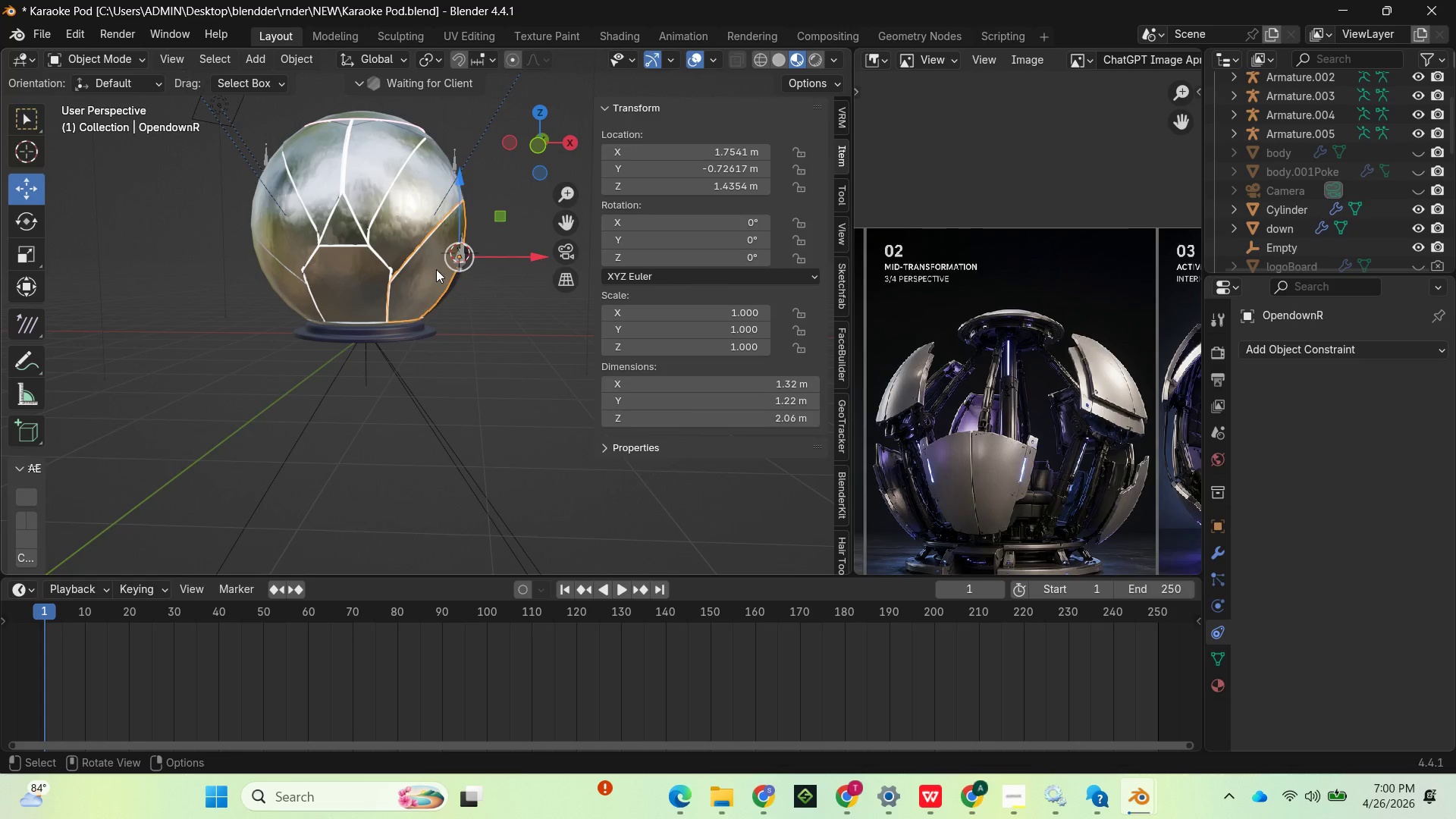 
key(Shift+ShiftLeft)
 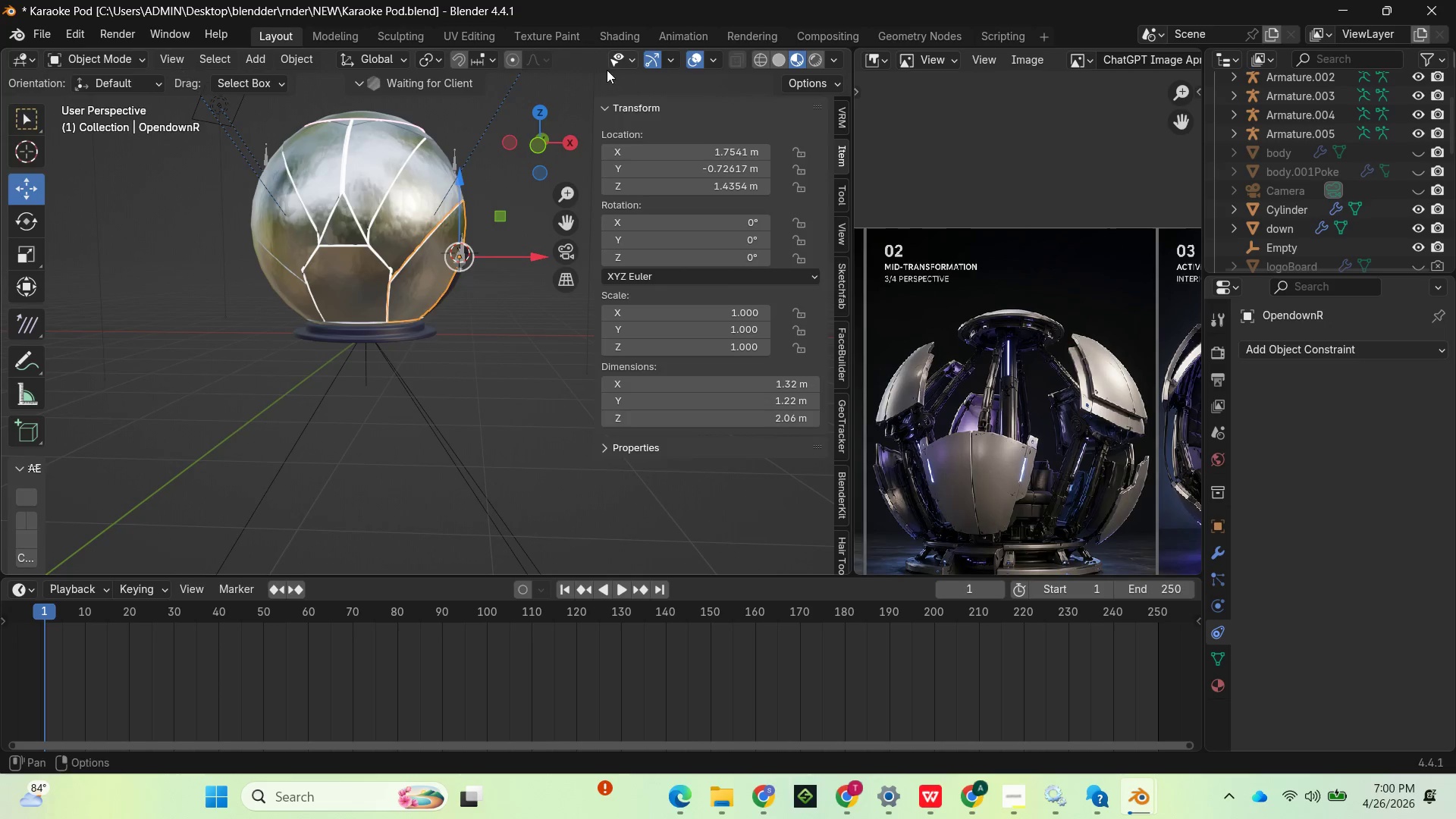 
left_click_drag(start_coordinate=[560, 136], to_coordinate=[365, 155])
 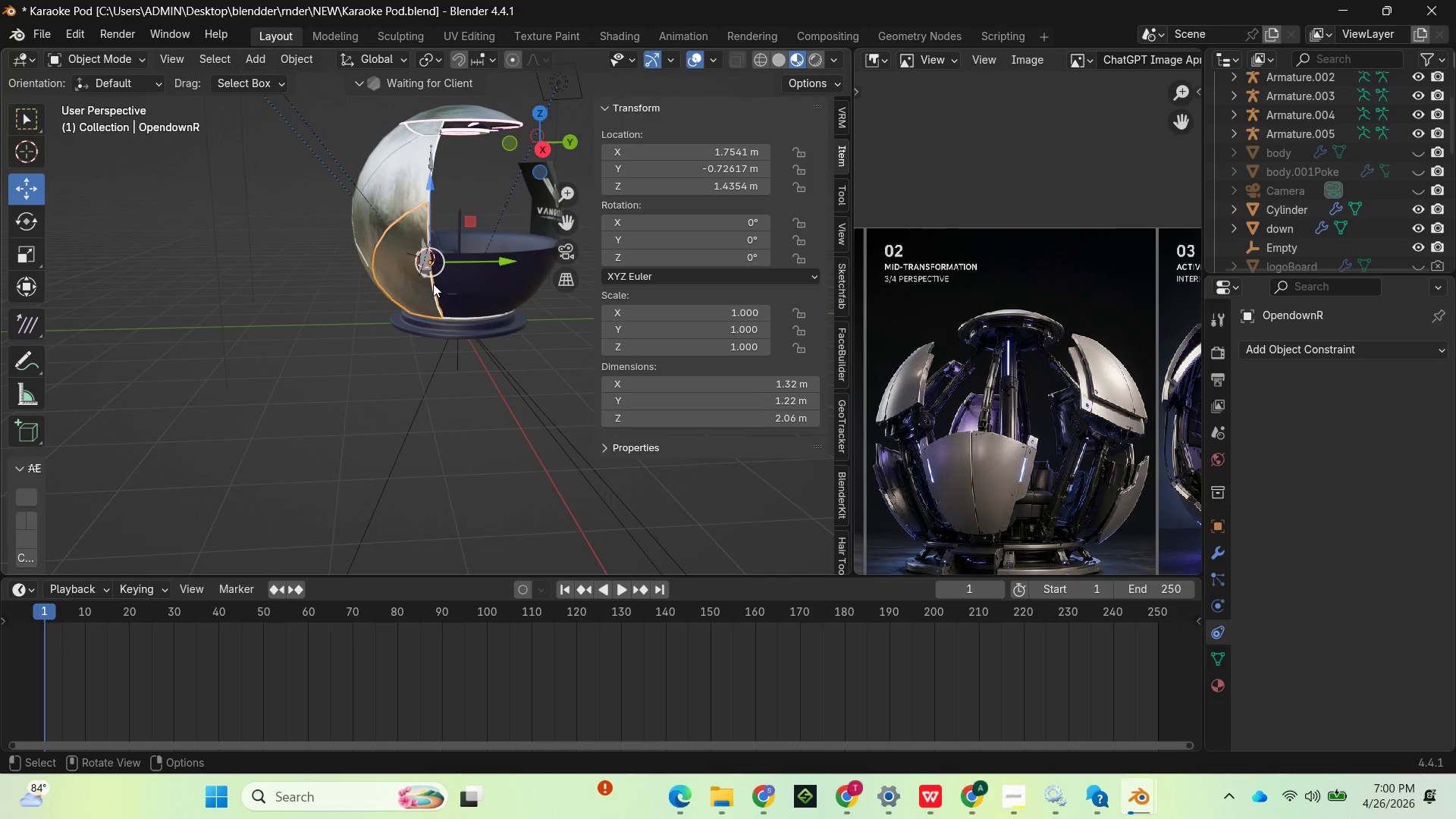 
hold_key(key=ShiftLeft, duration=1.17)
left_click([422, 271])
 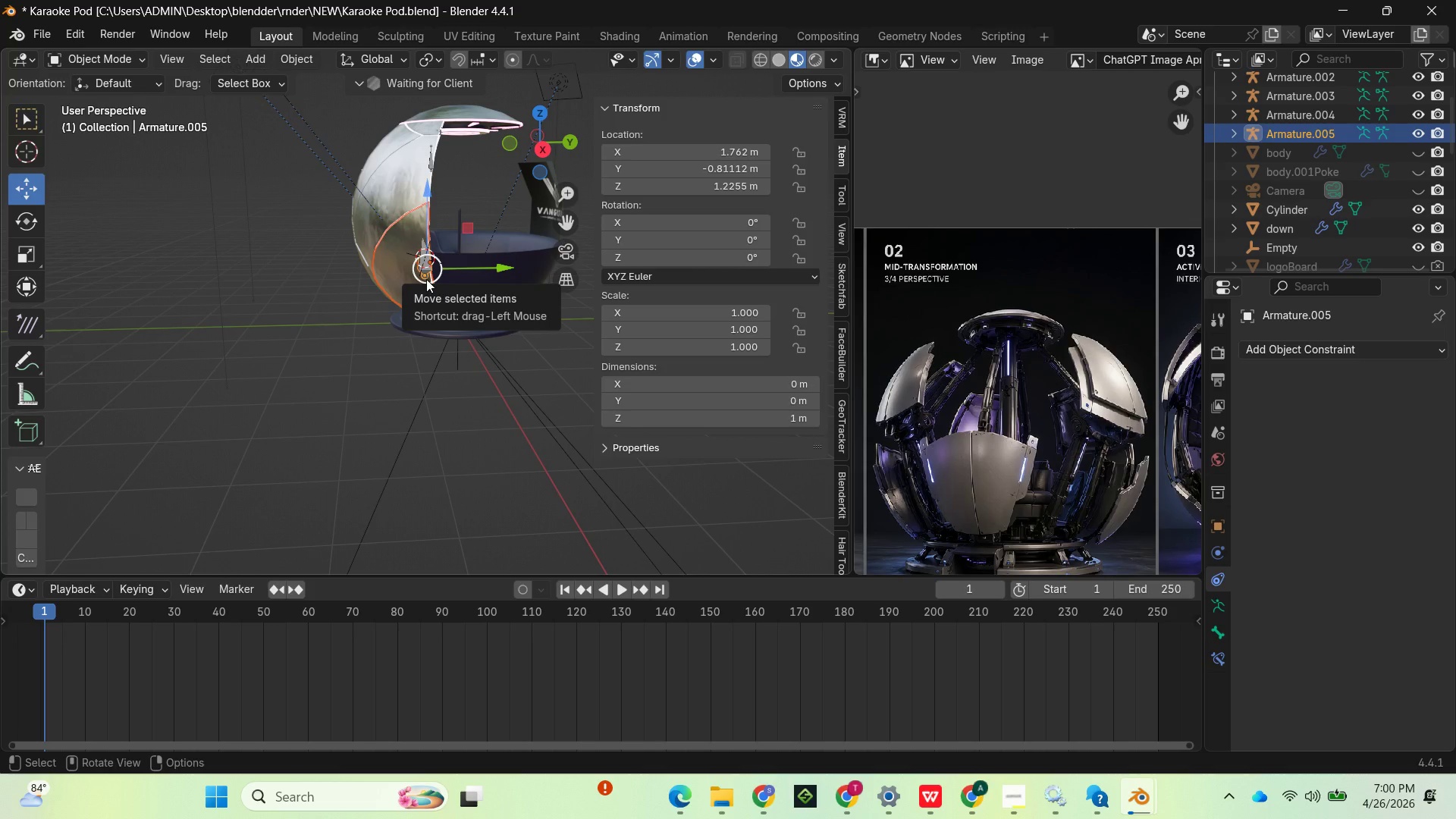 
key(Control+P)
 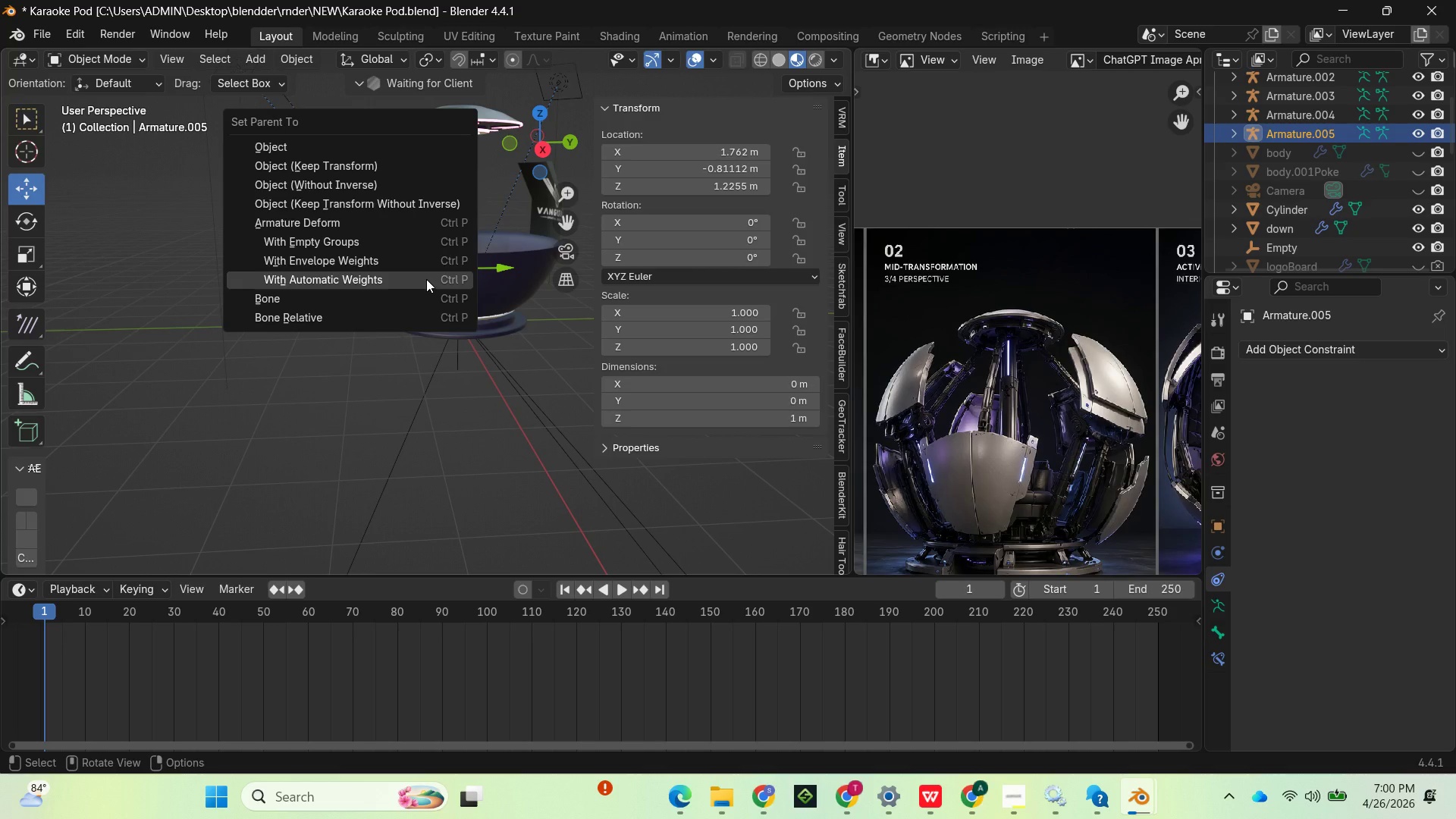 
left_click([426, 279])
 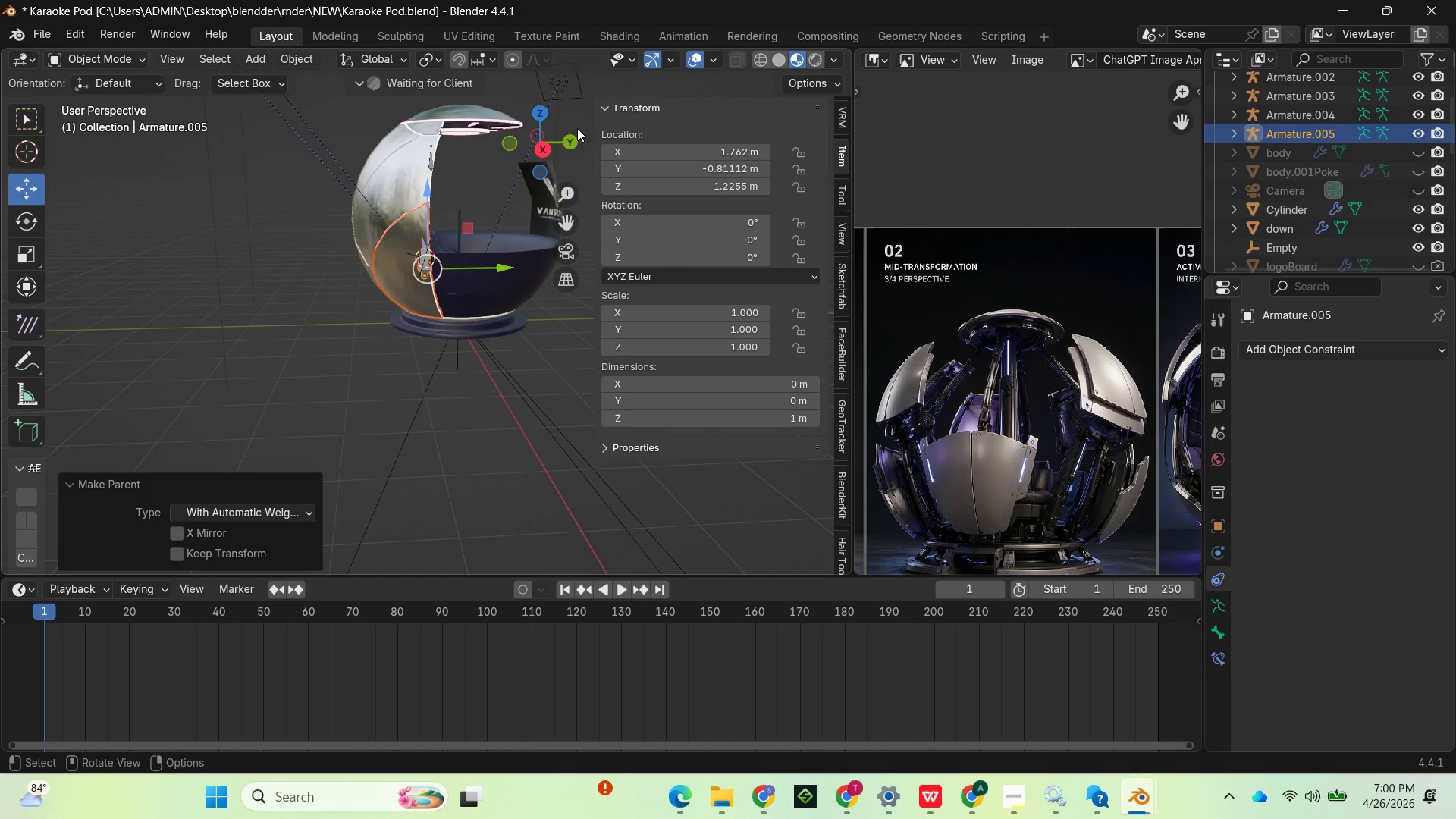 
left_click_drag(start_coordinate=[548, 145], to_coordinate=[703, 146])
 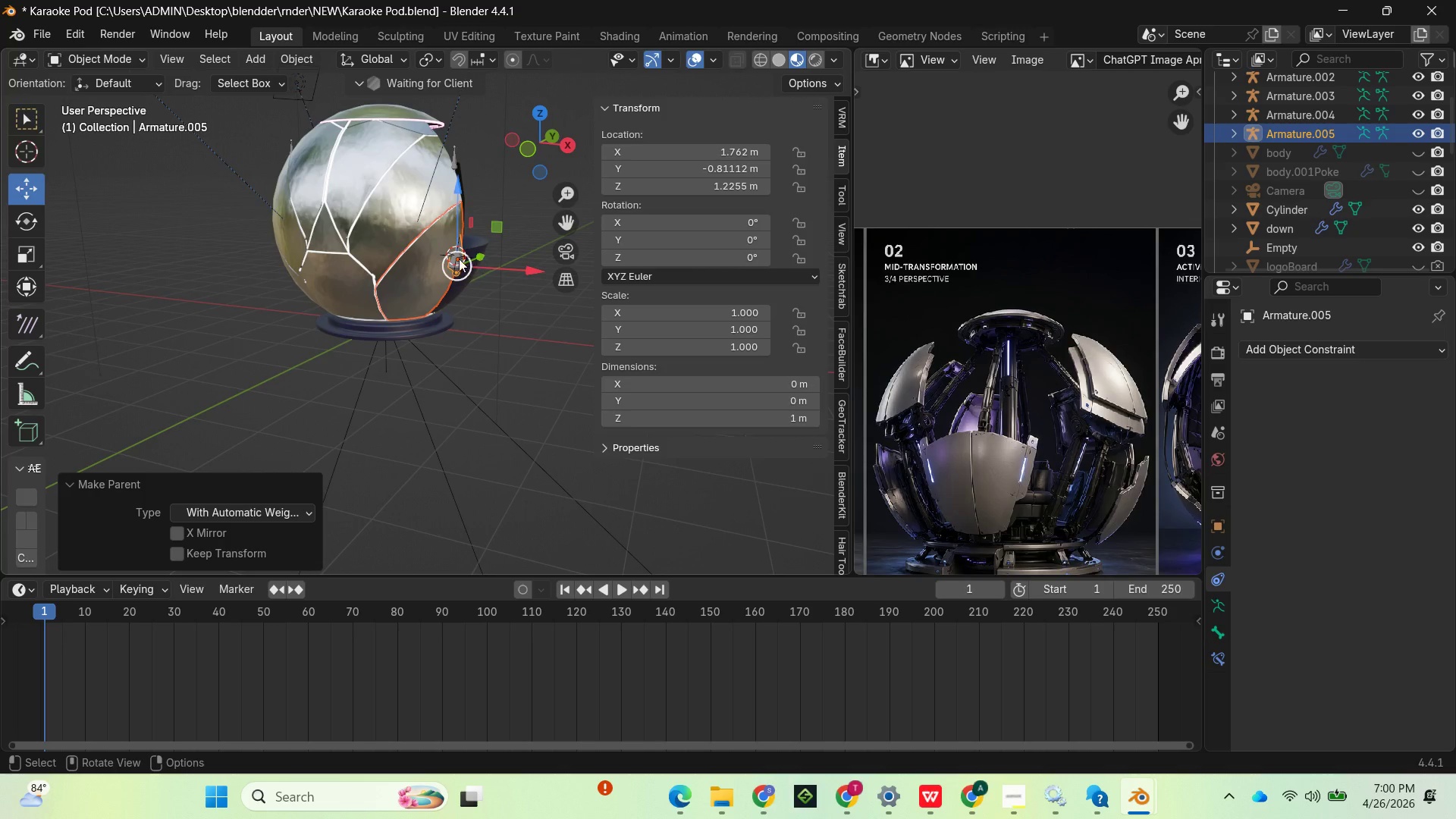 
left_click([459, 259])
 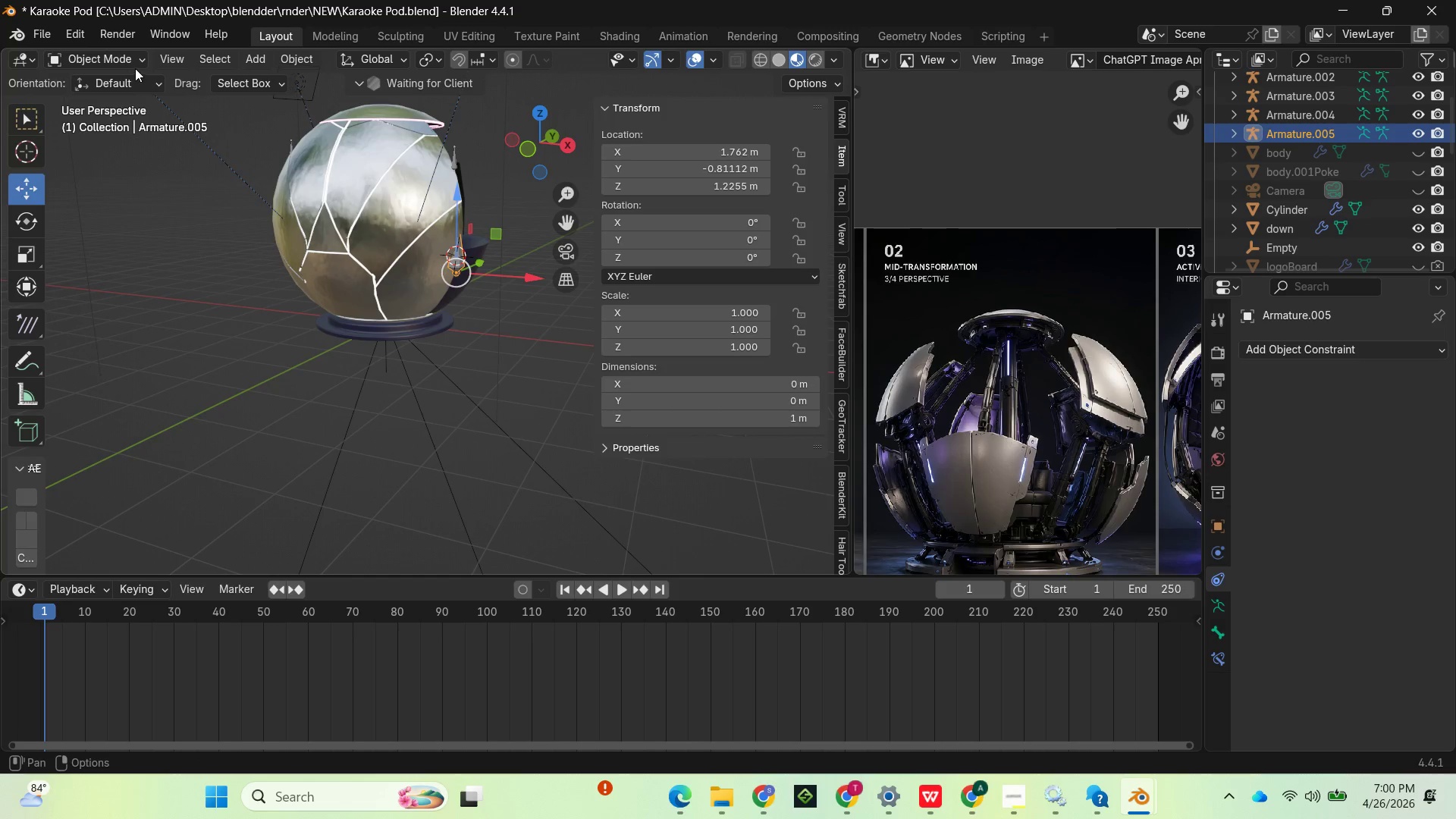 
left_click([132, 61])
 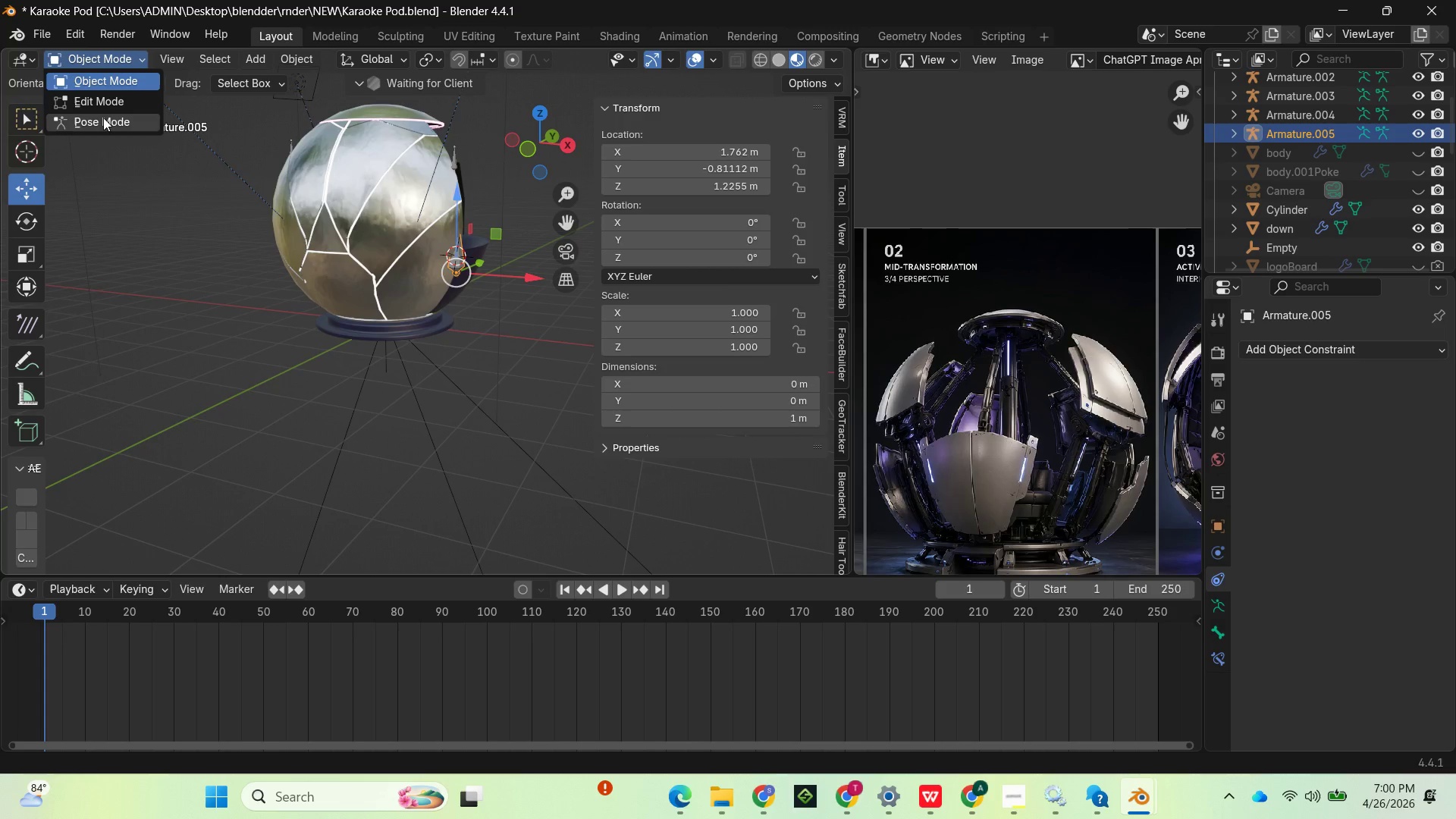 
left_click([103, 118])
 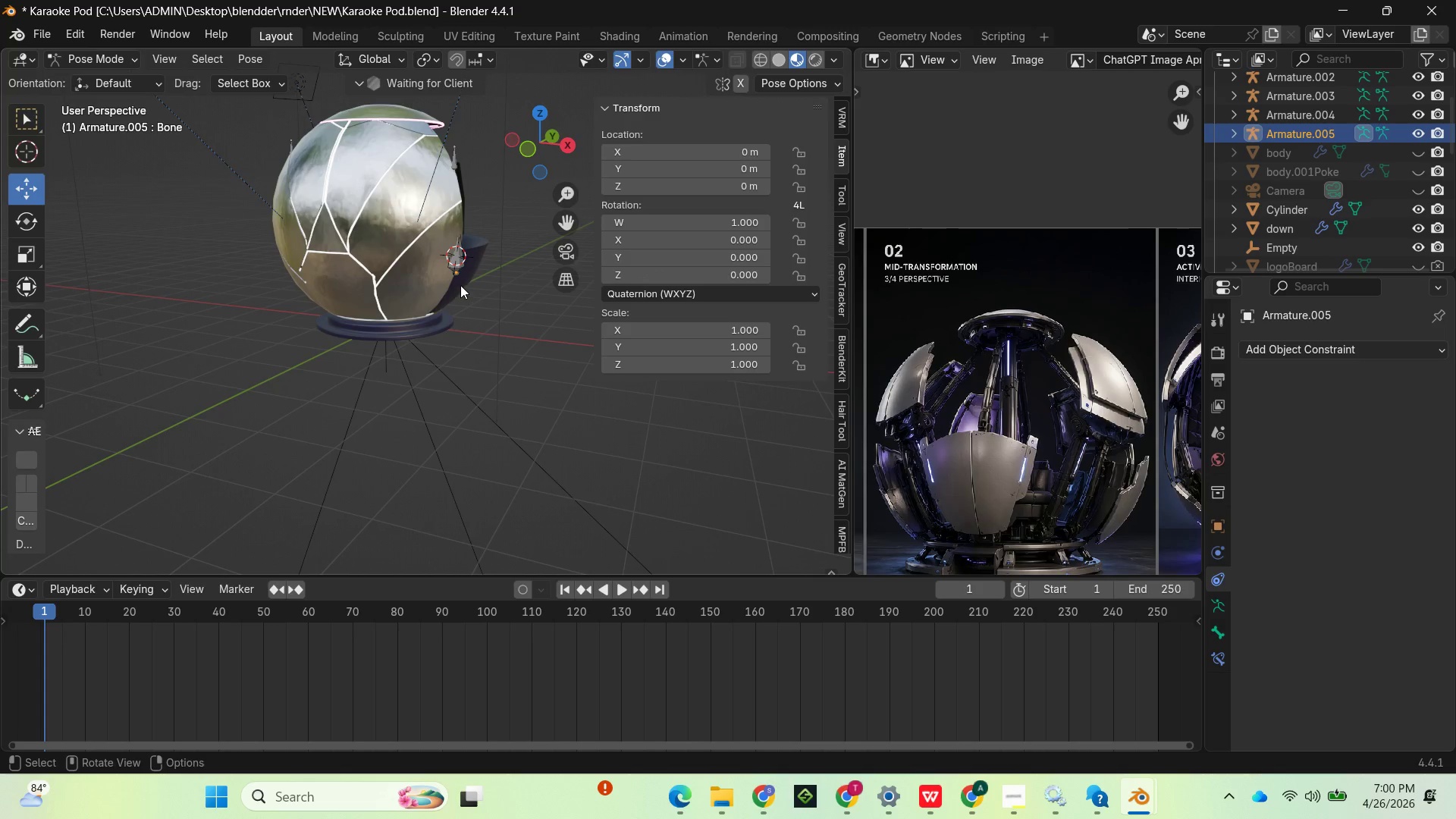 
left_click([459, 275])
 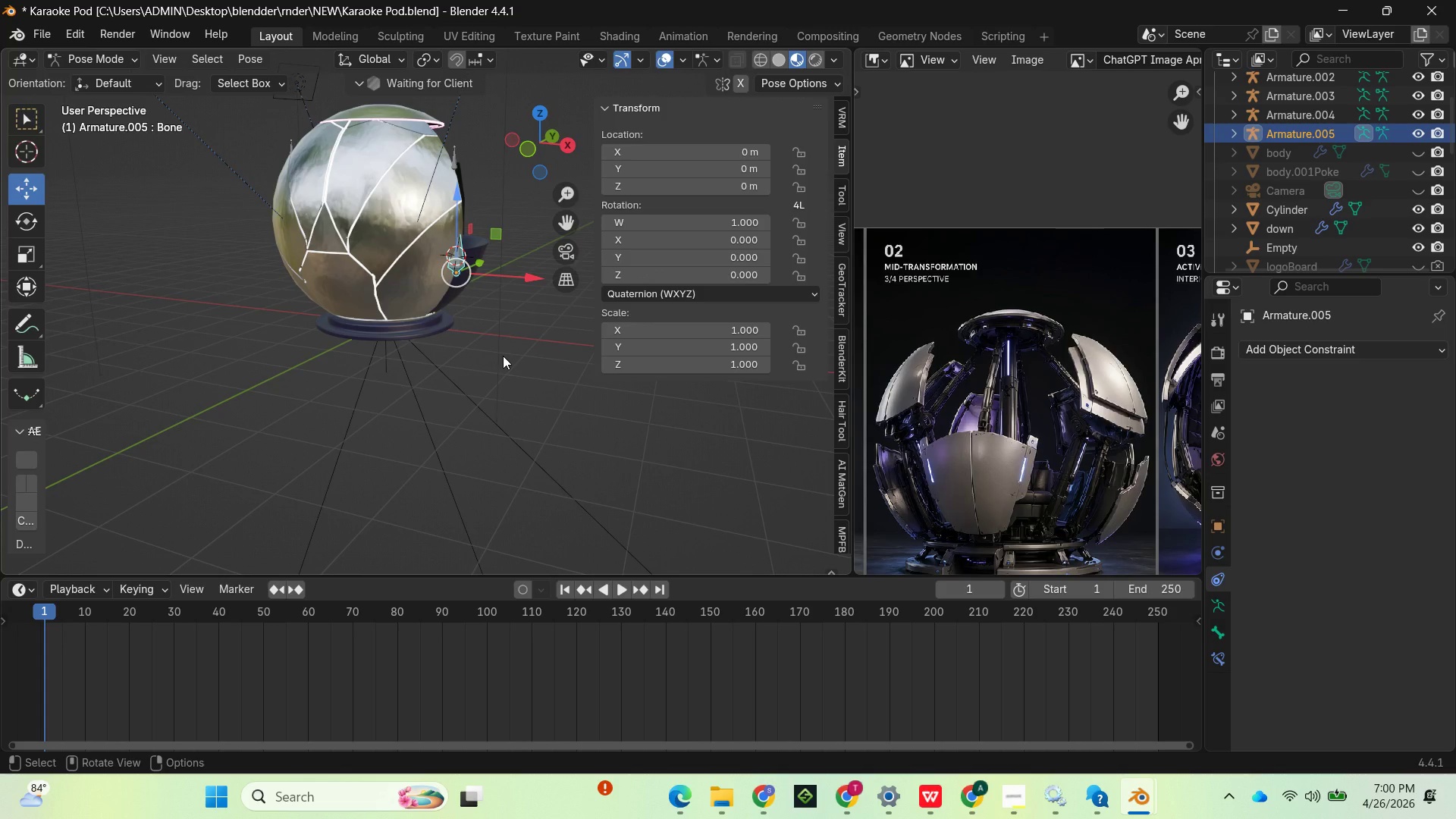 
type(rz)
 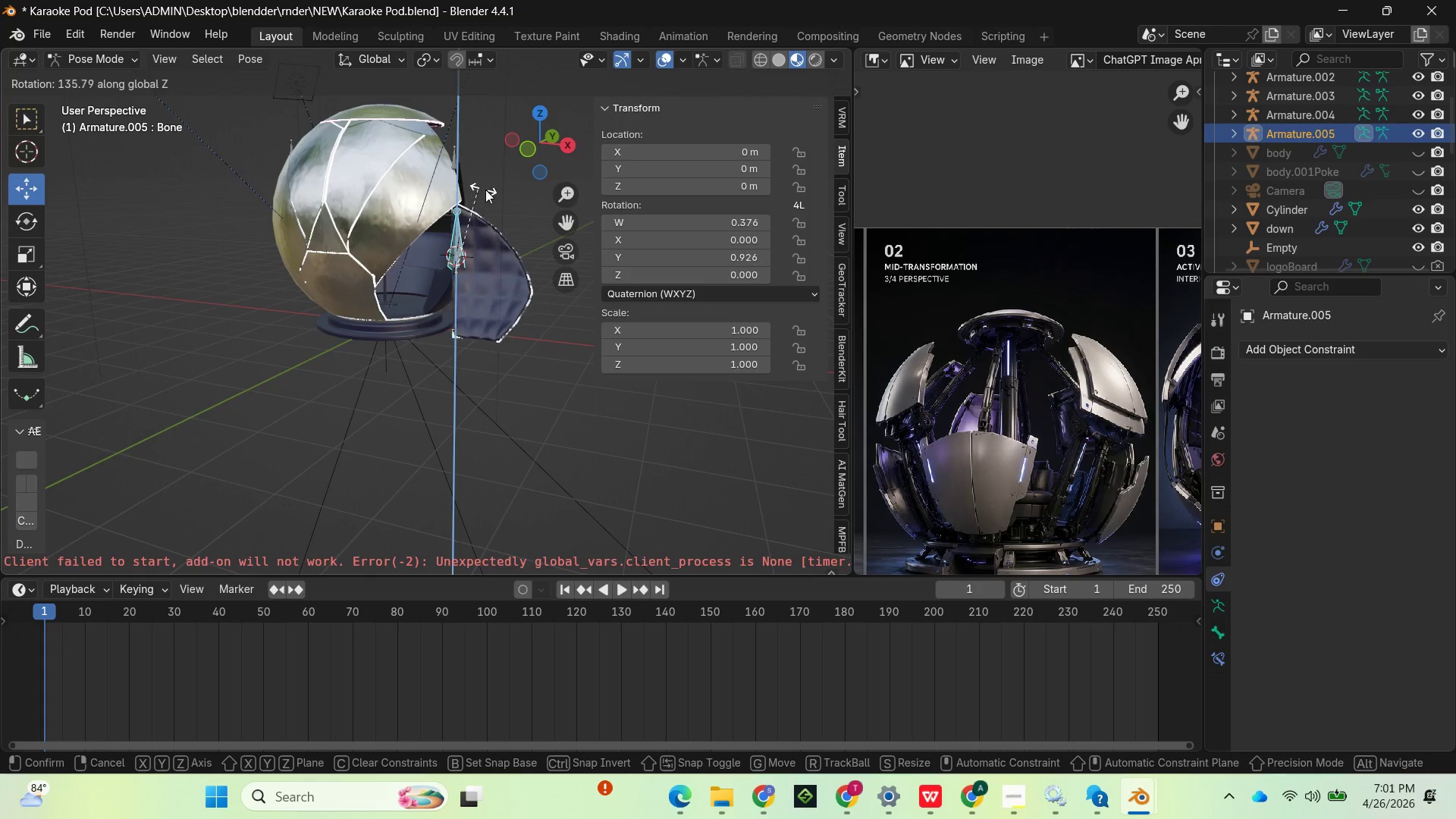 
wait(7.27)
 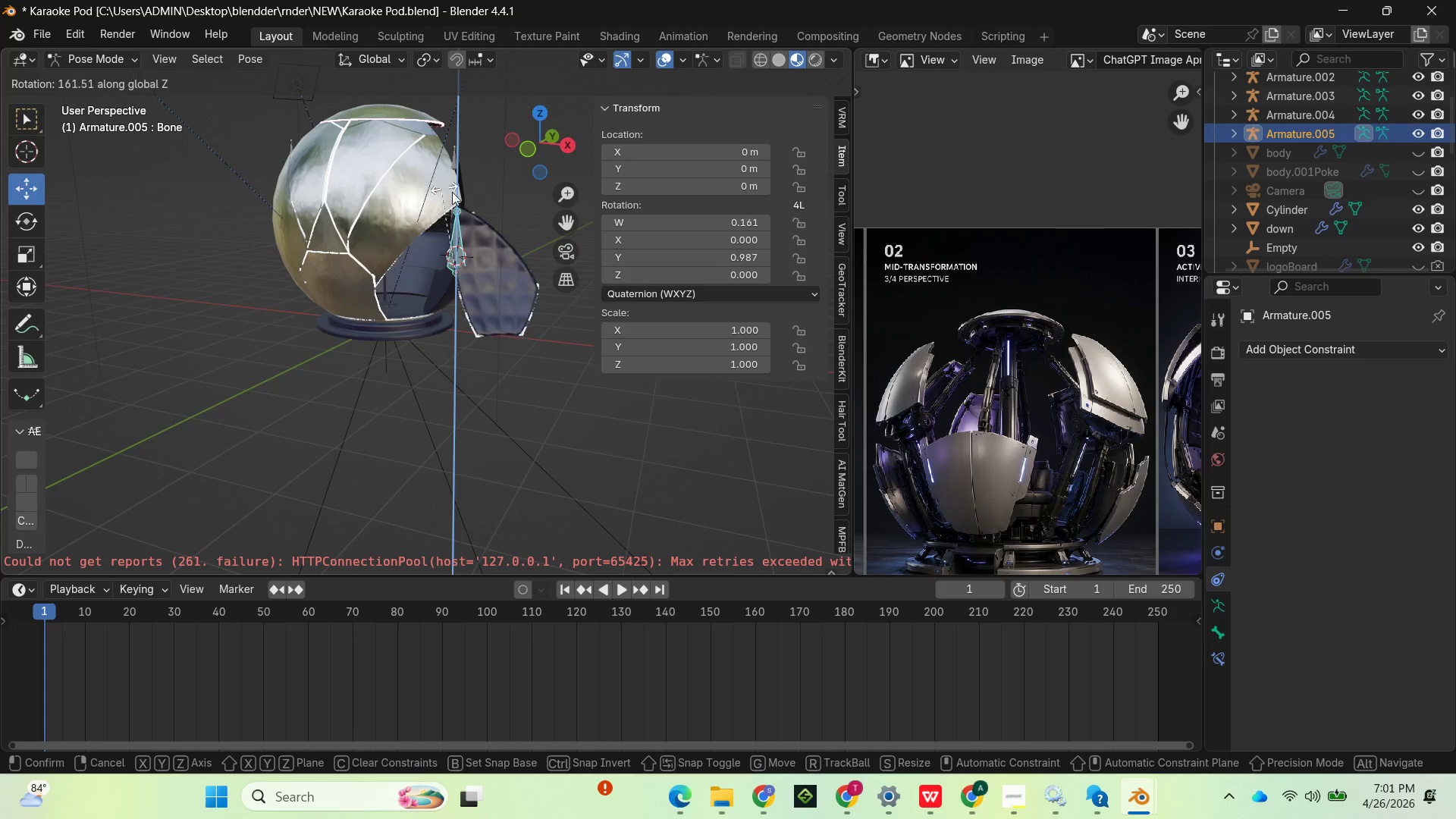 
left_click([494, 182])
 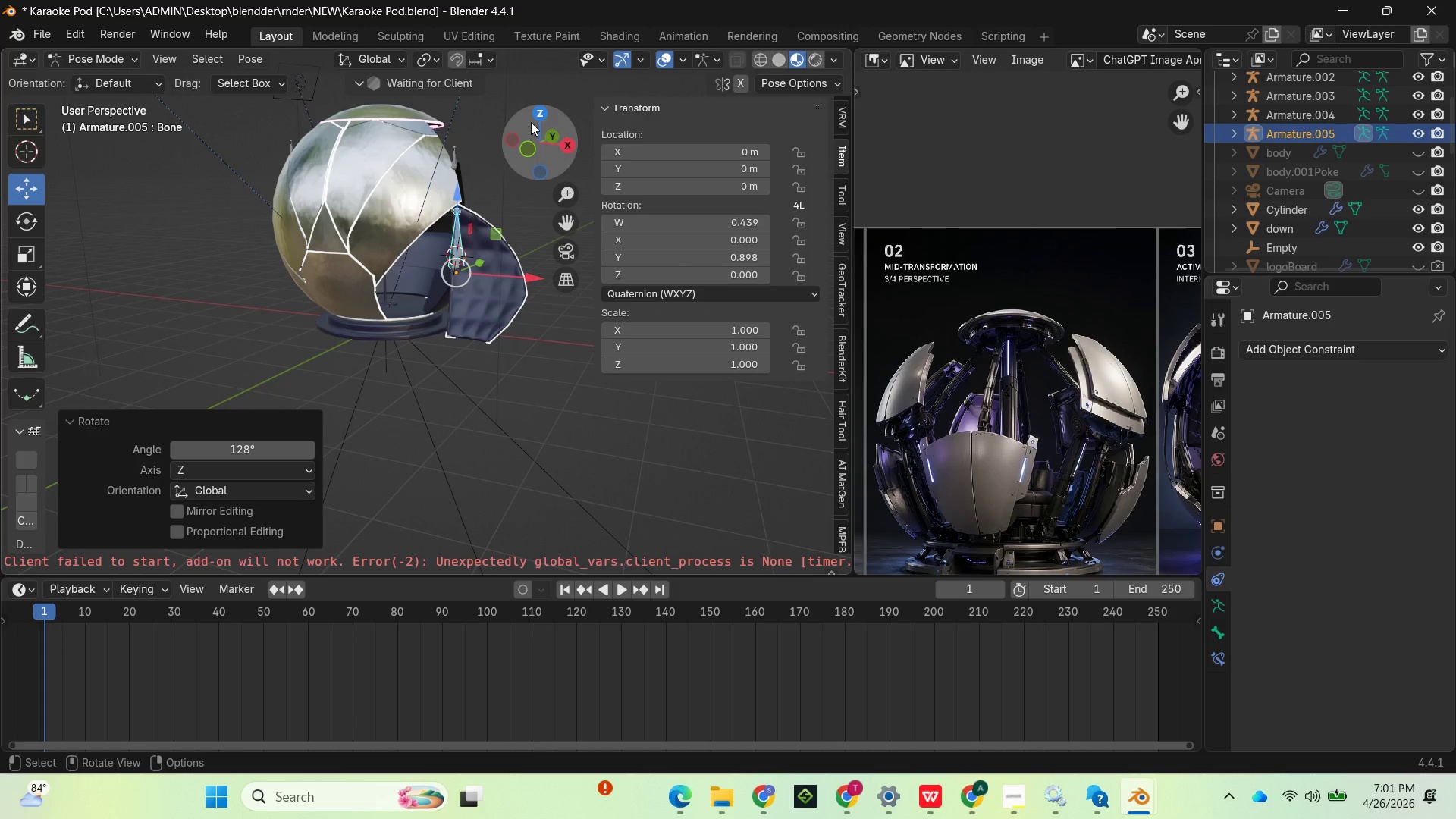 
left_click_drag(start_coordinate=[530, 125], to_coordinate=[381, 131])
 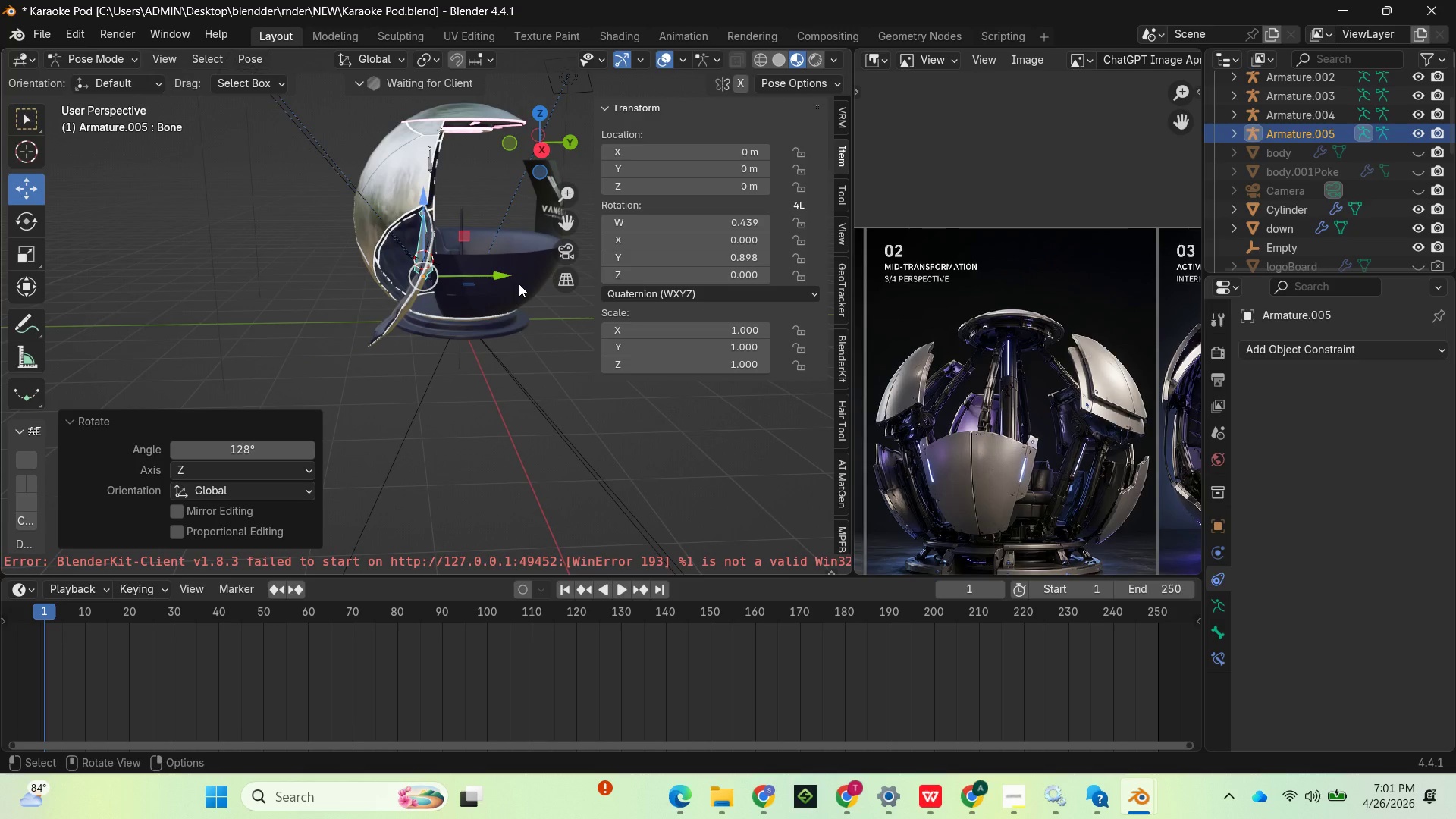 
key(Control+Z)
 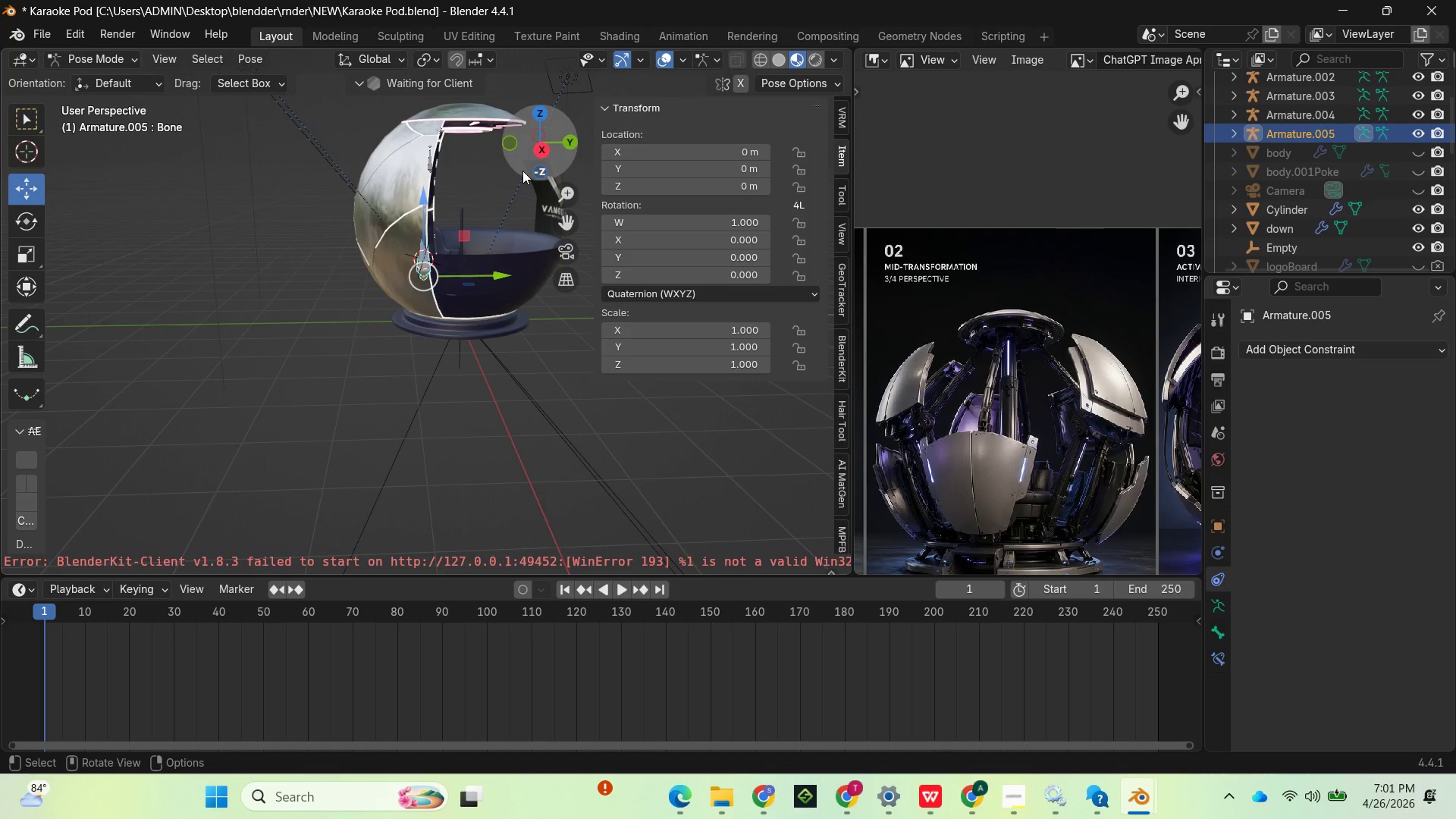 
left_click_drag(start_coordinate=[523, 165], to_coordinate=[701, 165])
 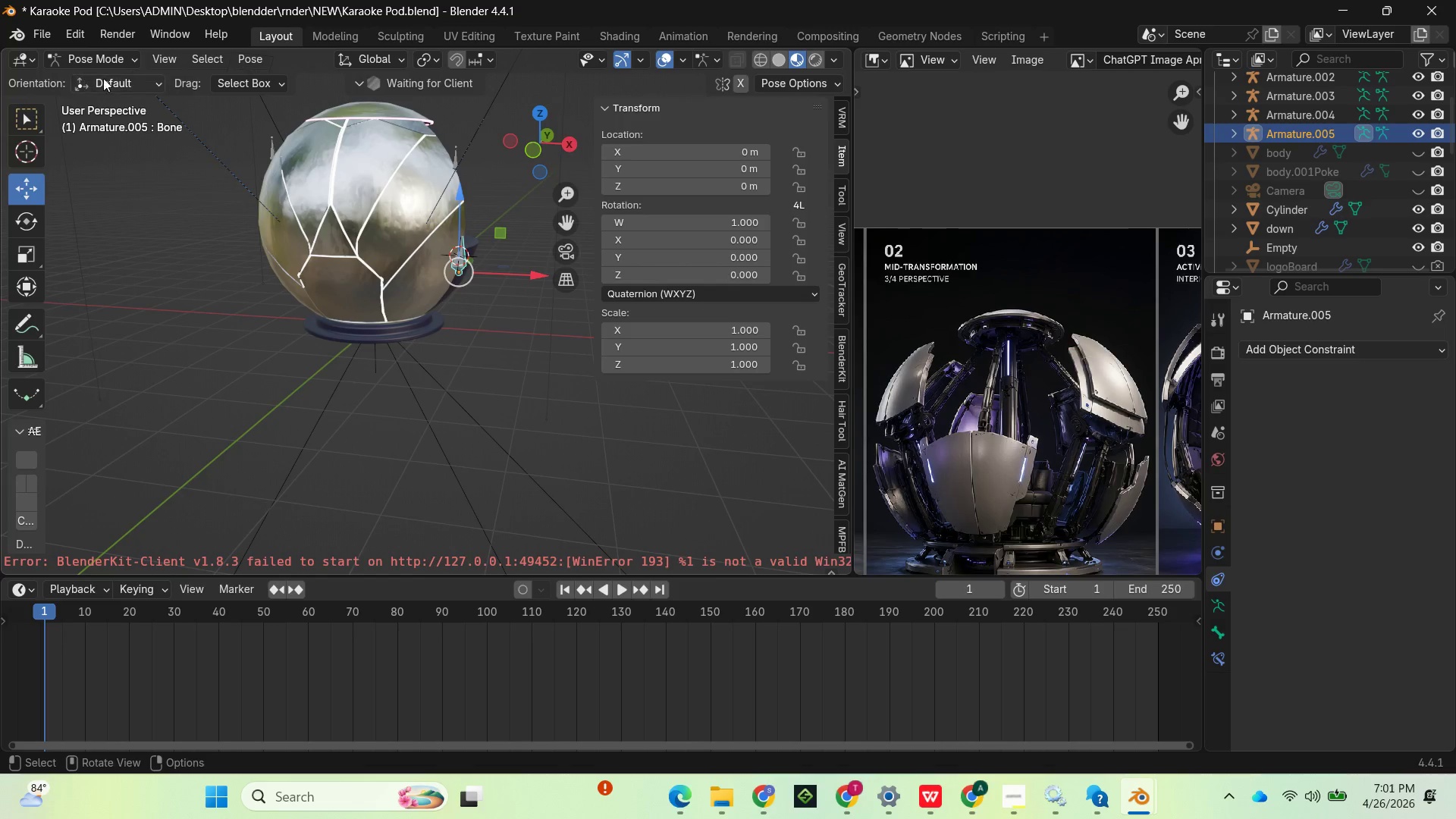 
left_click([106, 80])
 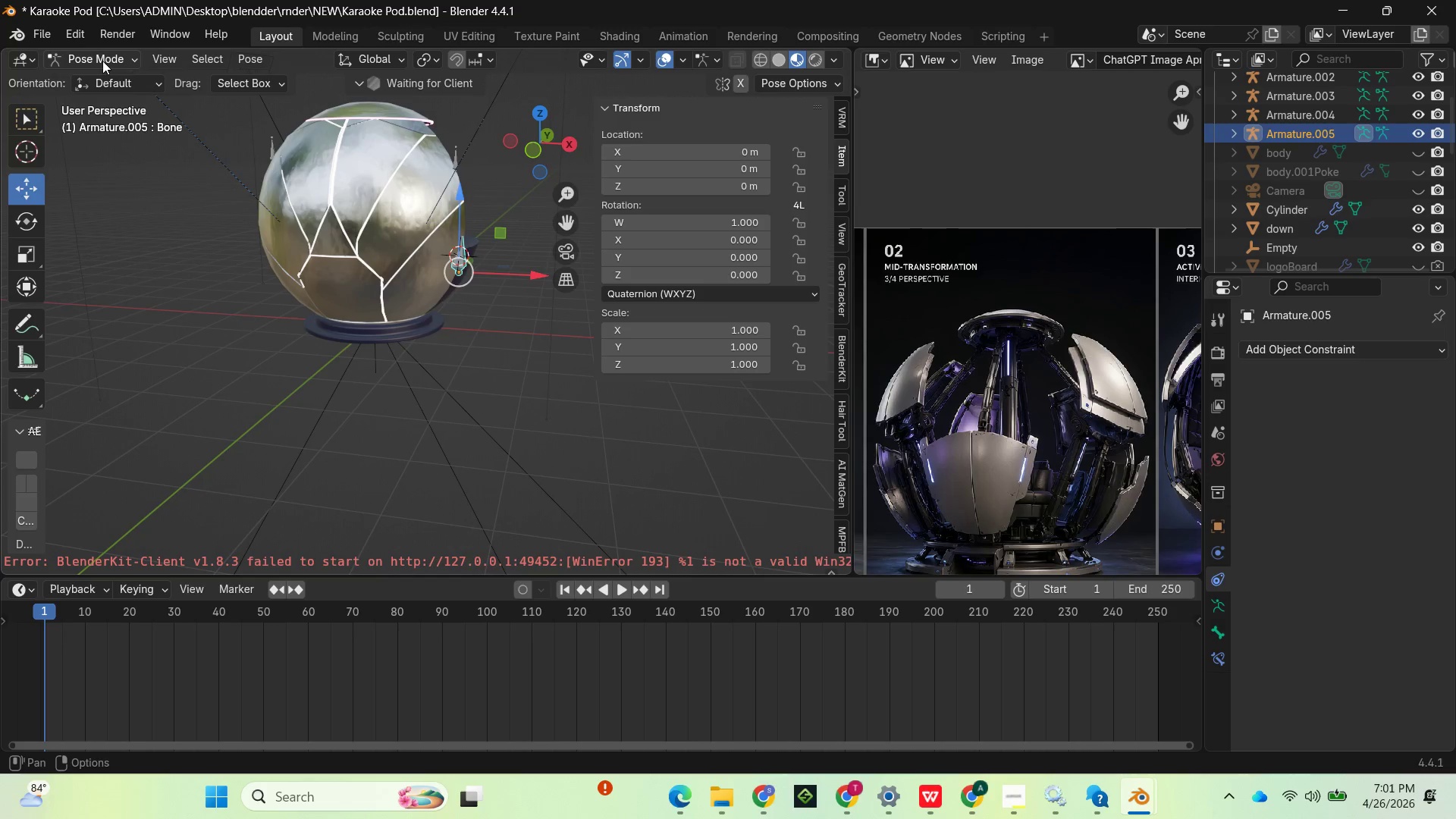 
left_click([103, 62])
 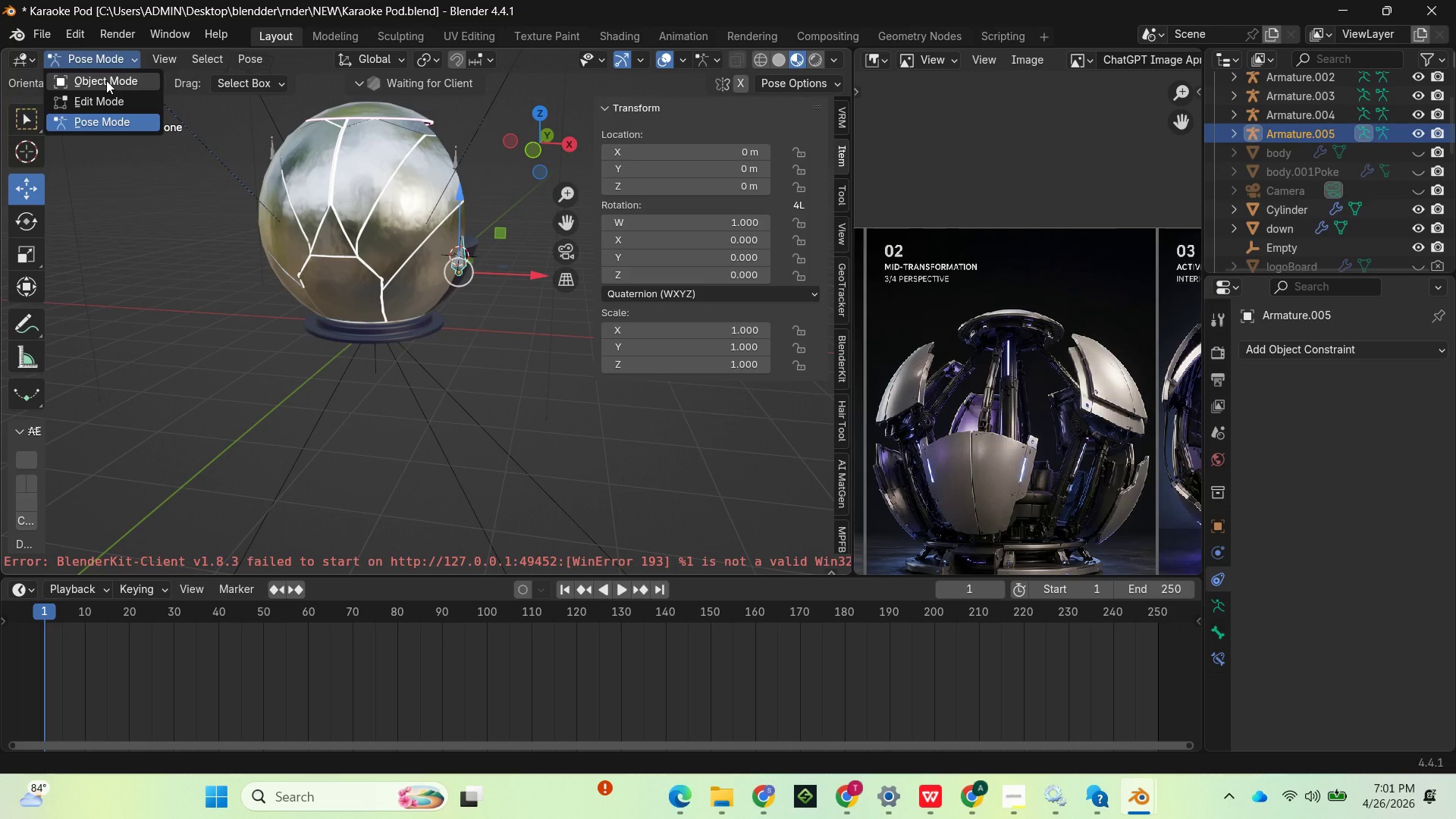 
left_click([106, 80])
 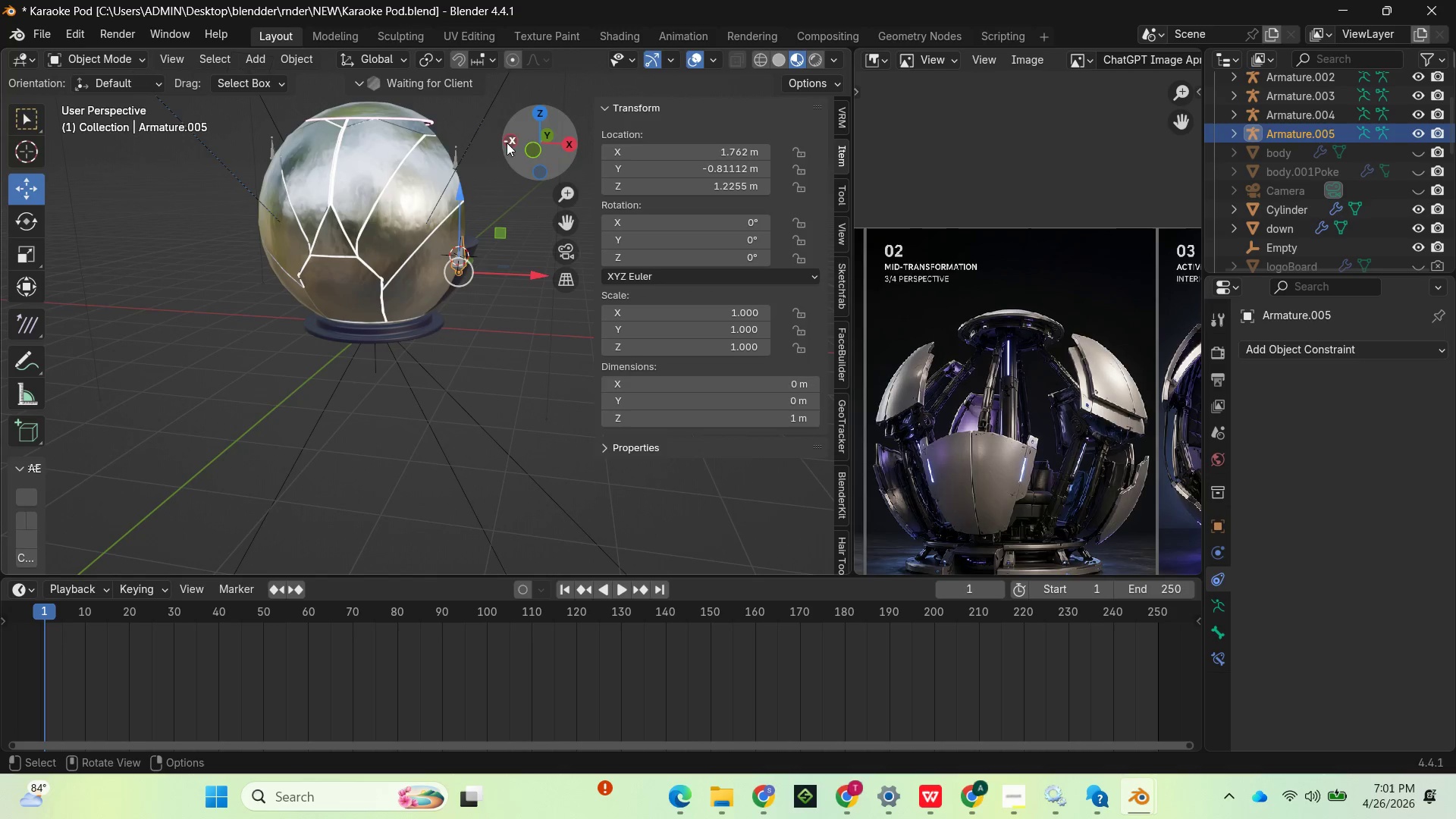 
left_click_drag(start_coordinate=[532, 149], to_coordinate=[610, 118])
 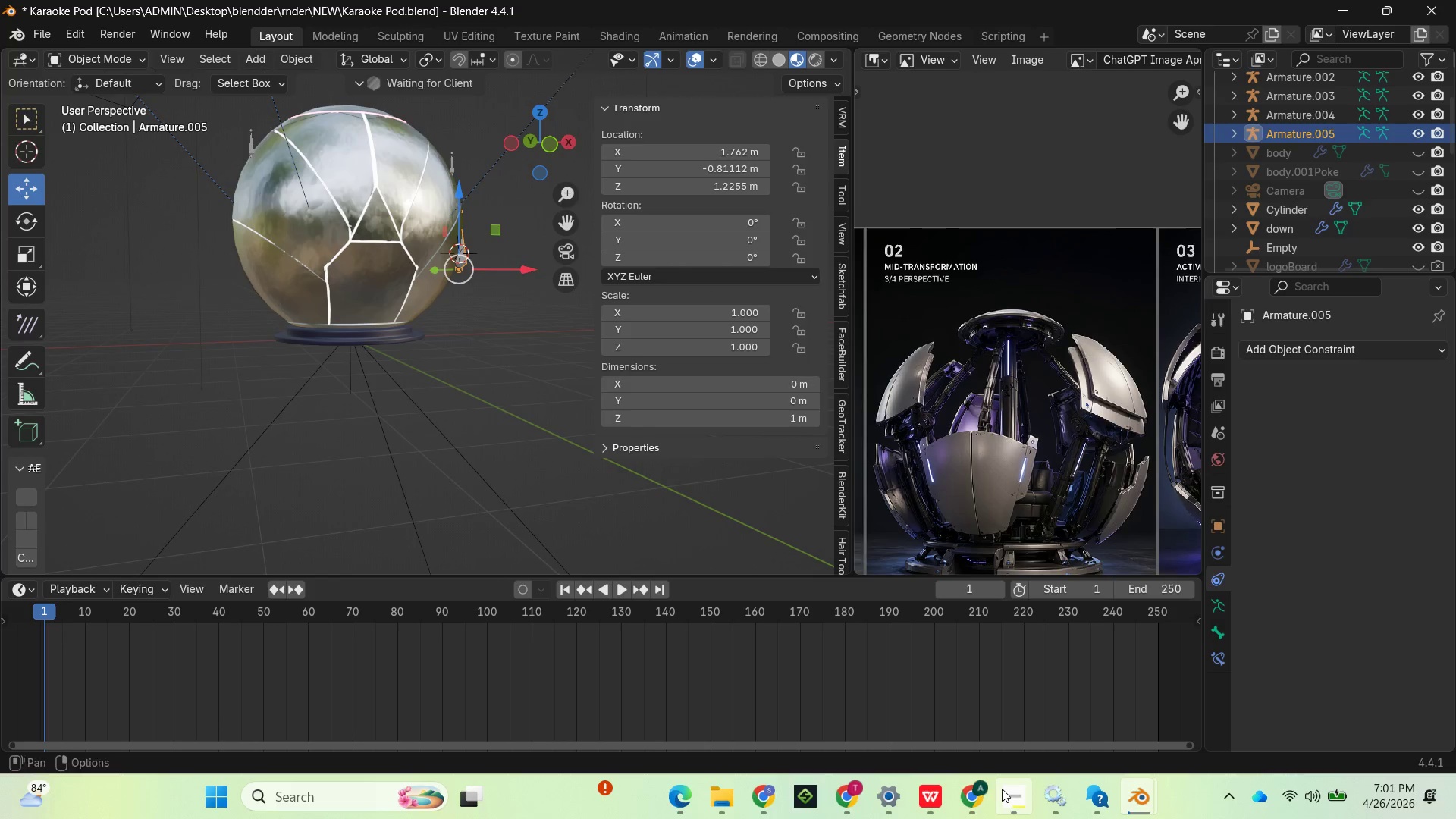 
left_click([1007, 791])